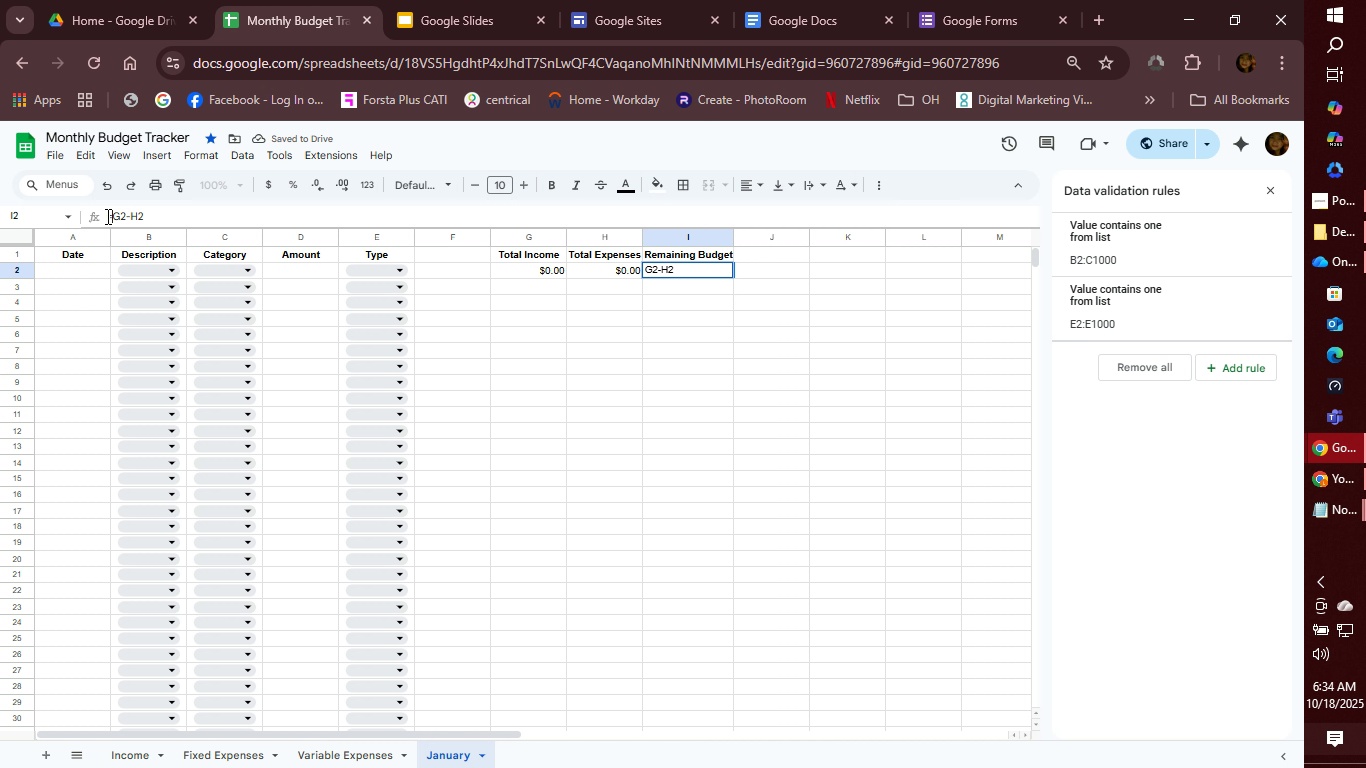 
key(Equal)
 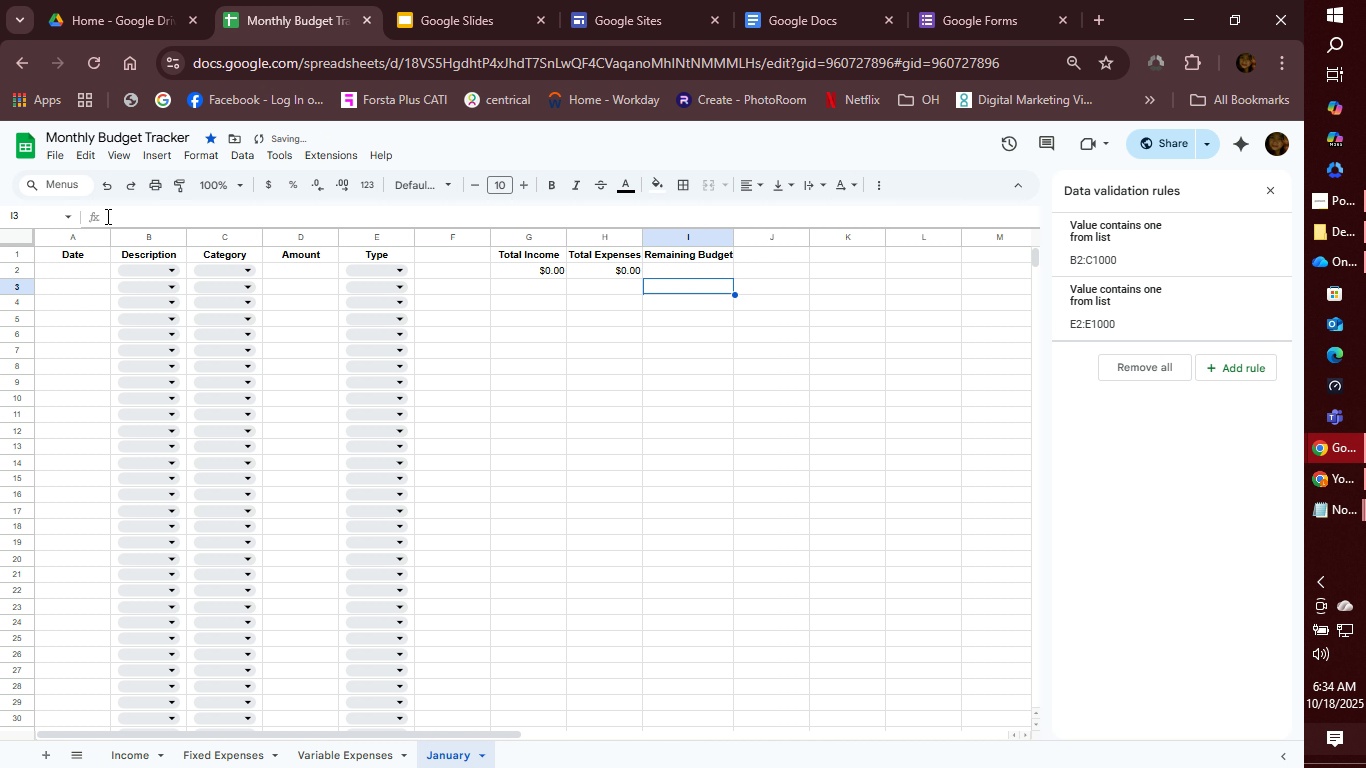 
key(Enter)
 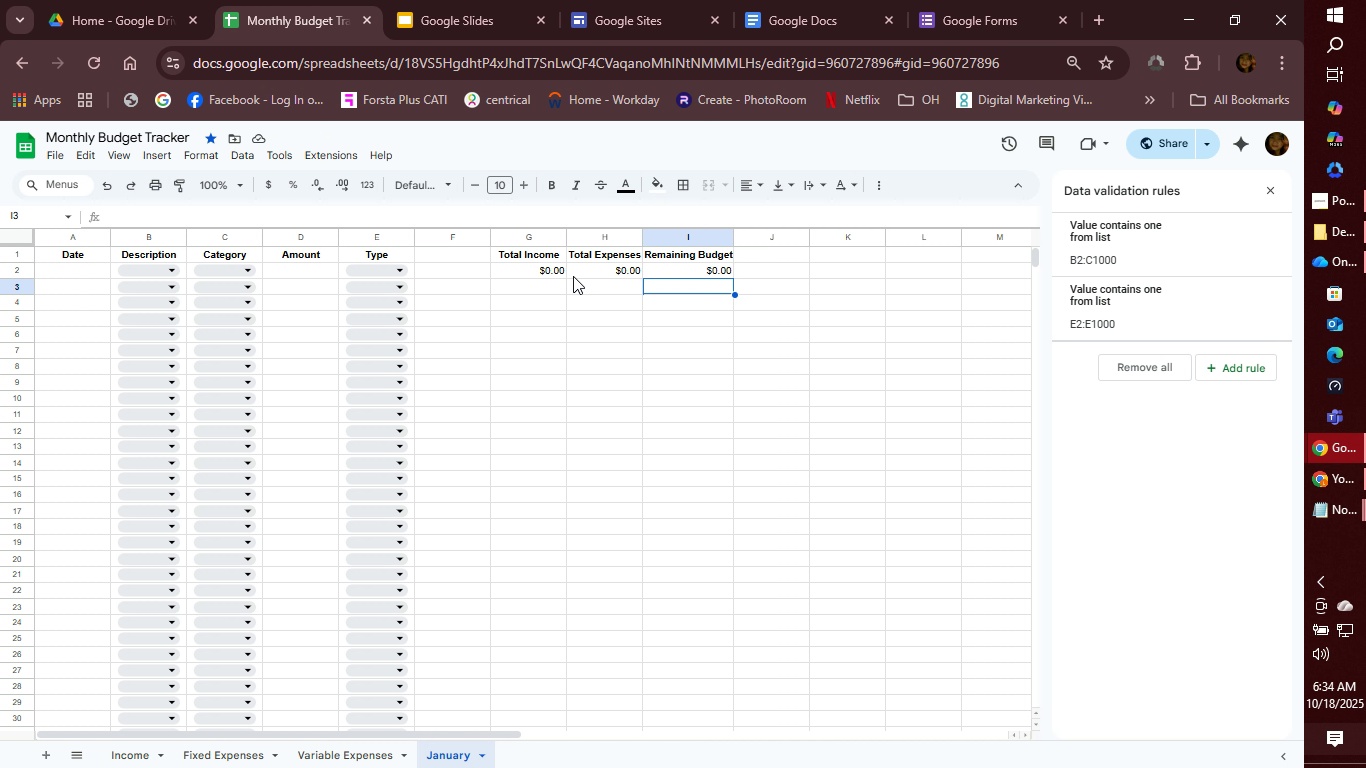 
wait(9.29)
 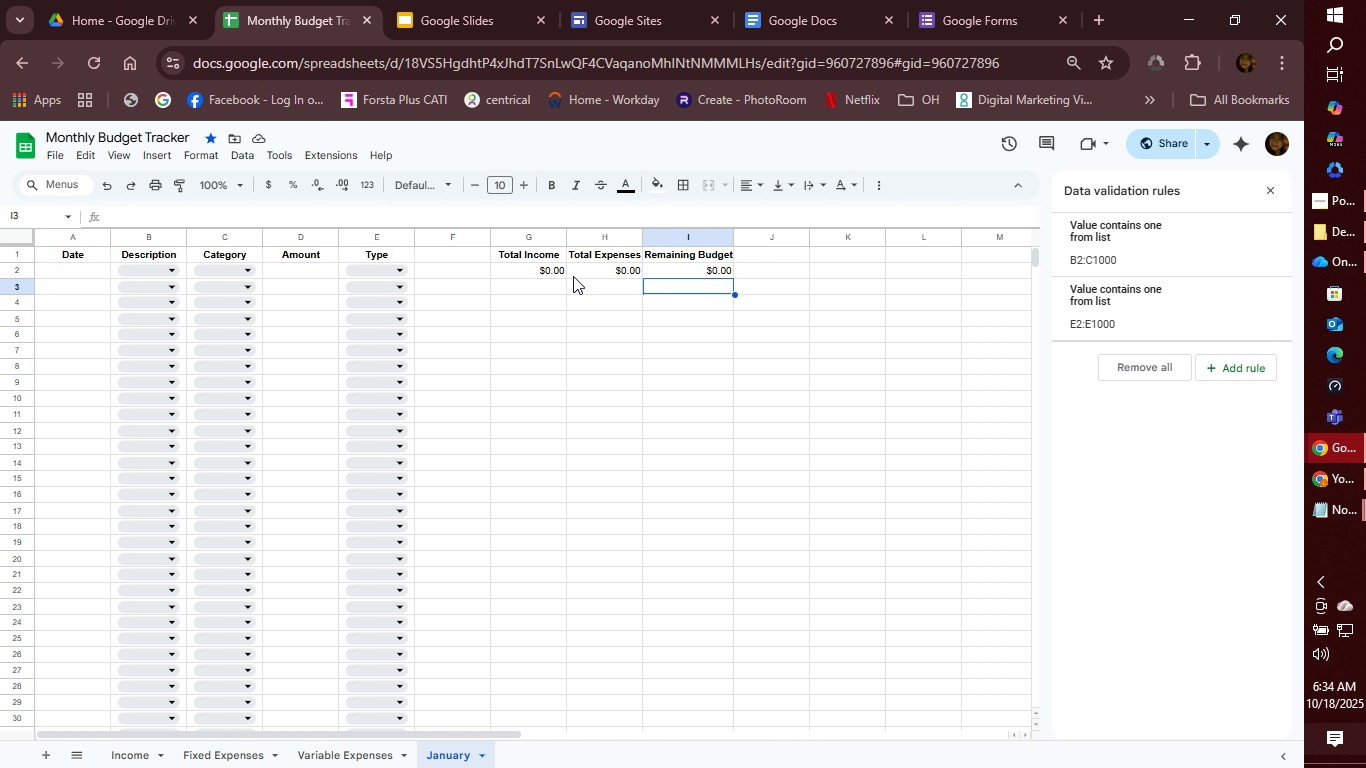 
left_click([1277, 197])
 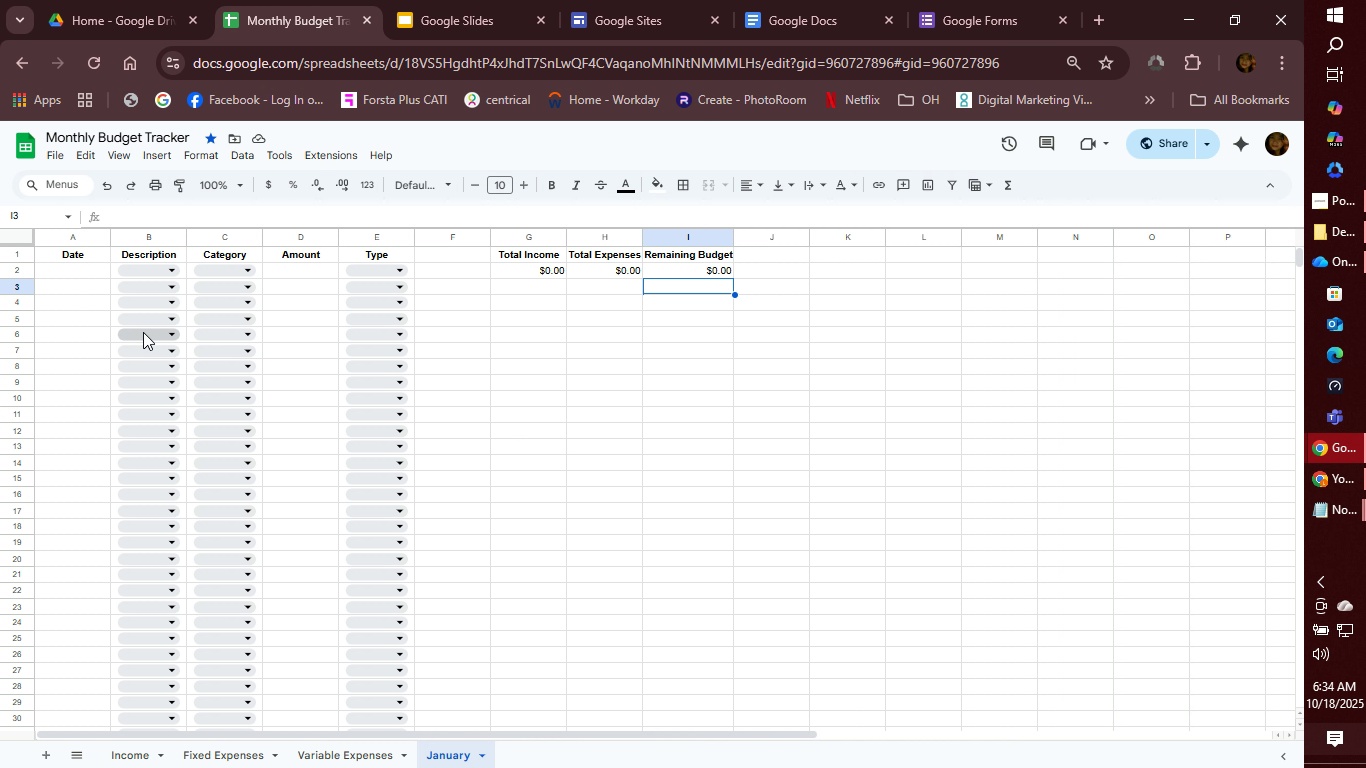 
left_click([76, 263])
 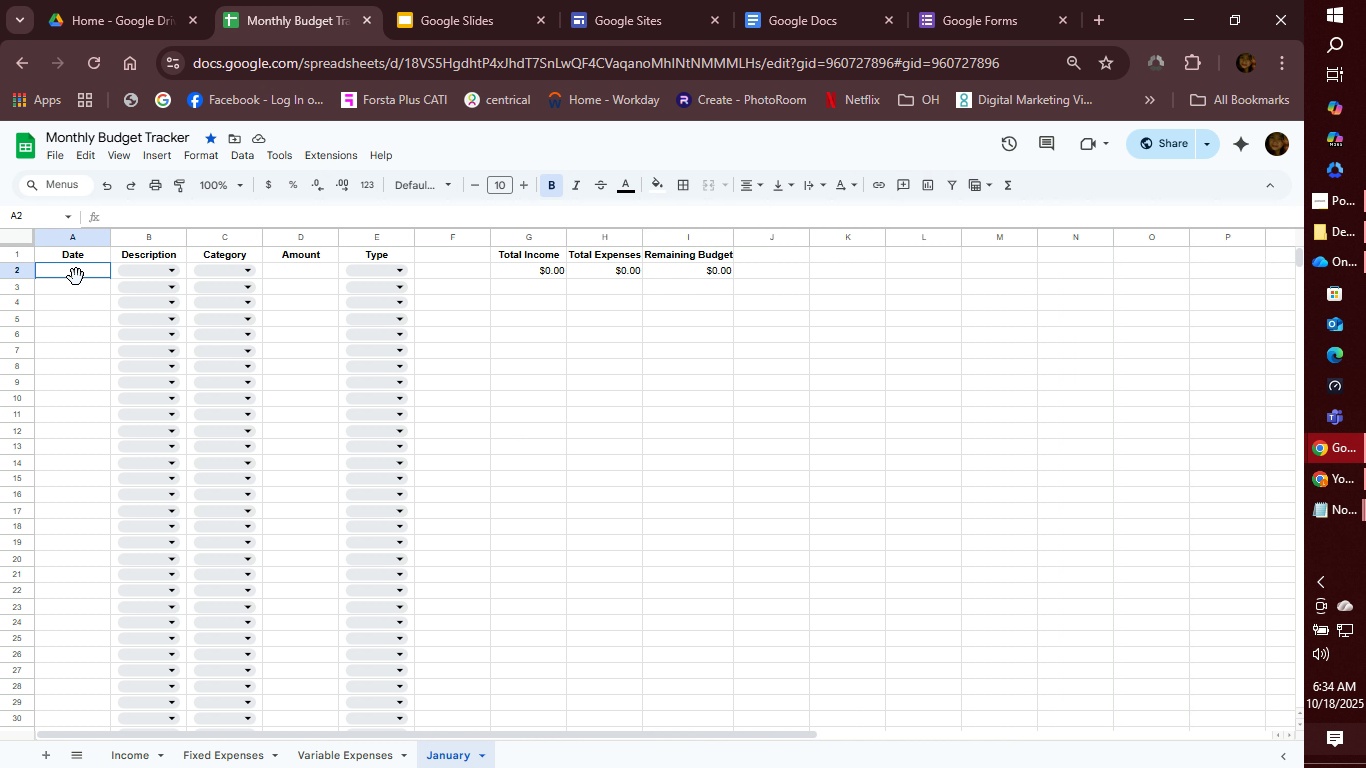 
left_click([76, 277])
 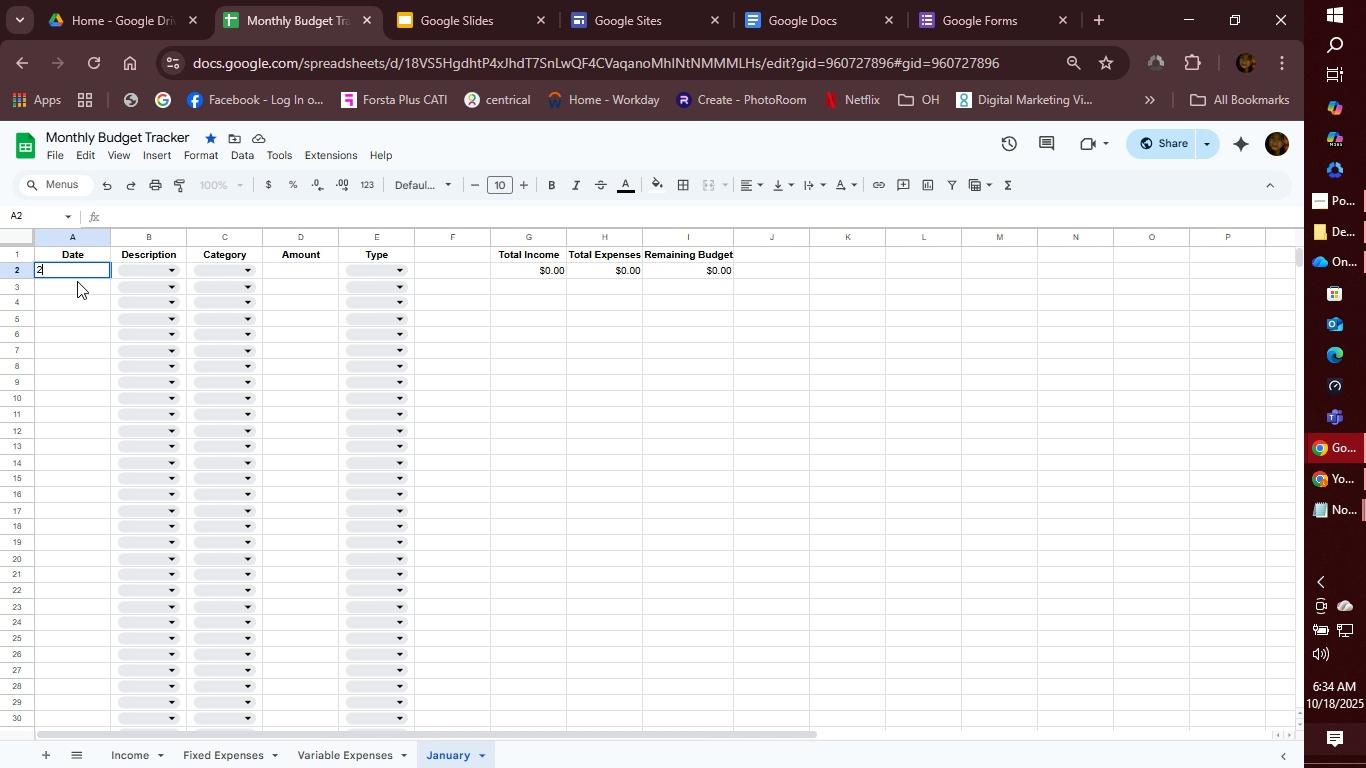 
wait(11.32)
 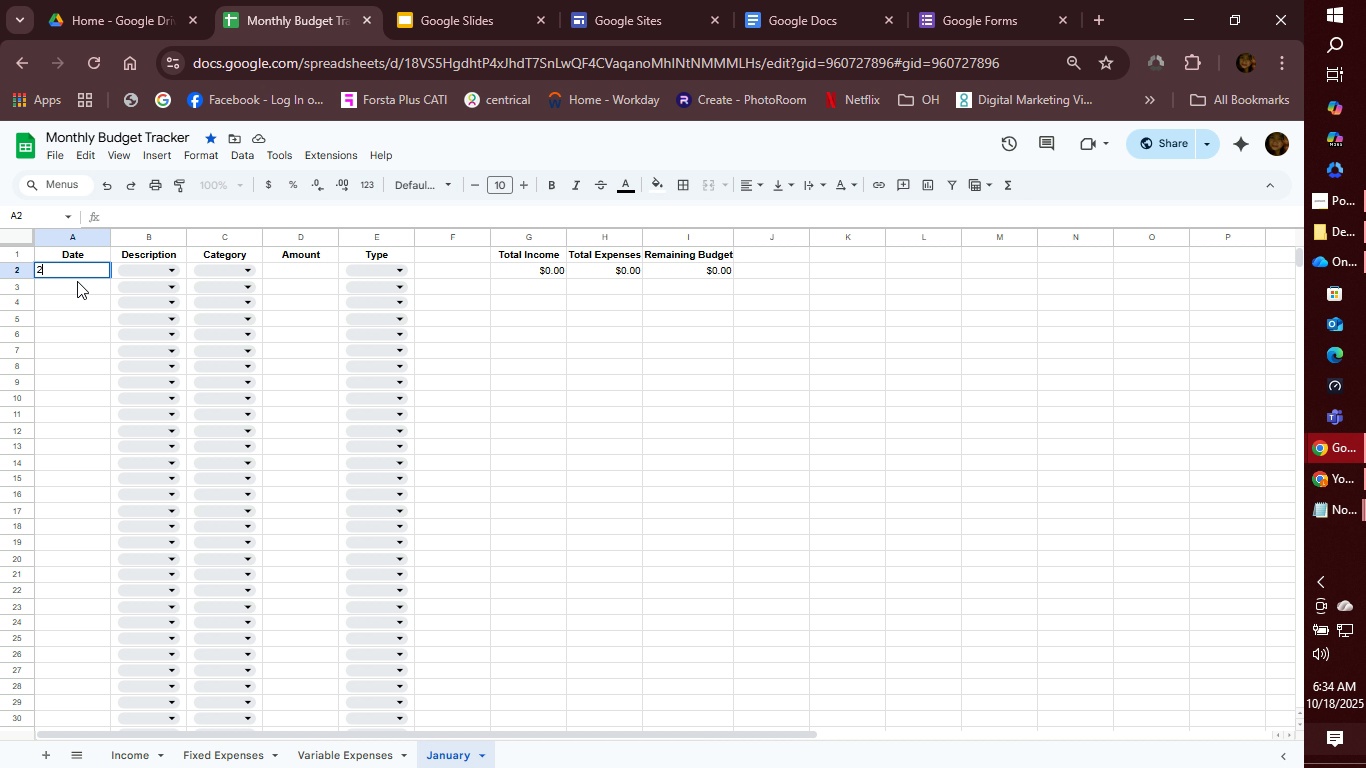 
type(2025-1)
 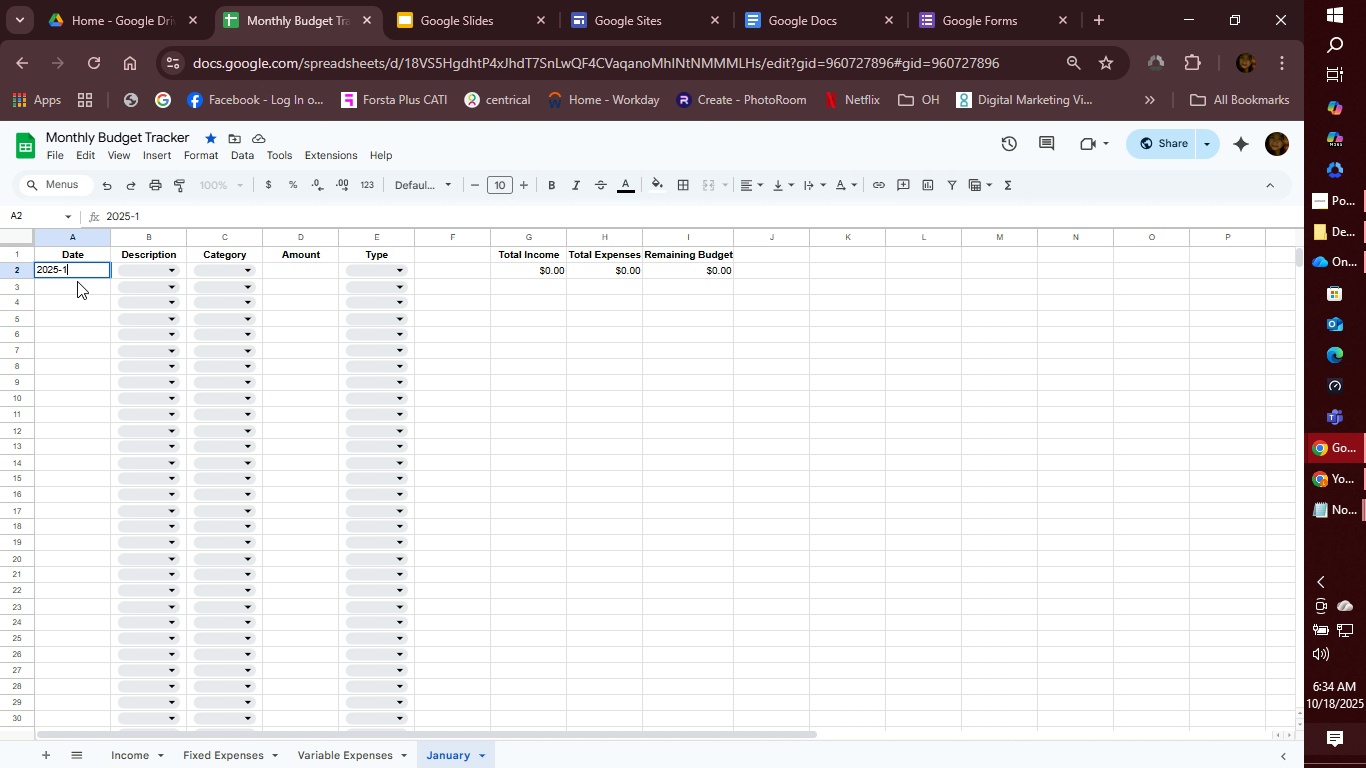 
key(Enter)
 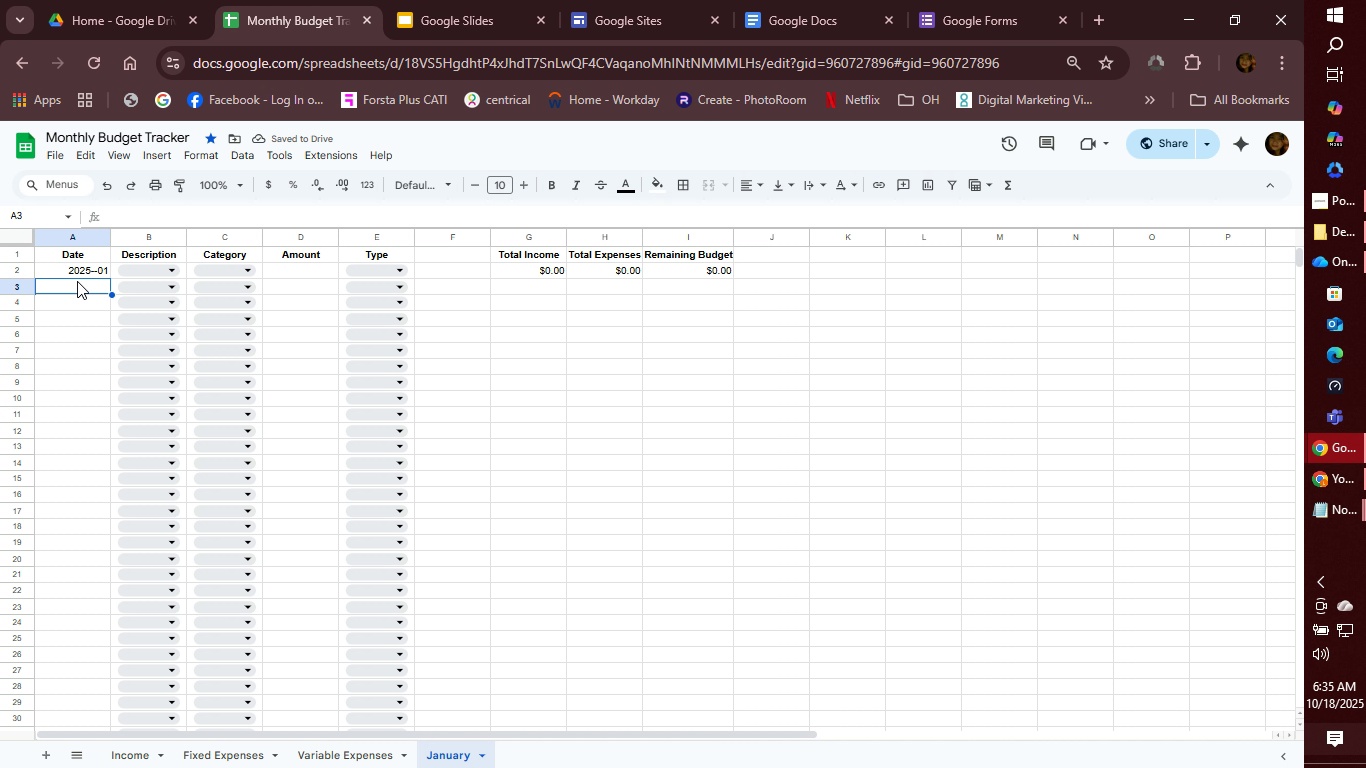 
type(2025-92)
key(Backspace)
key(Backspace)
type(02)
 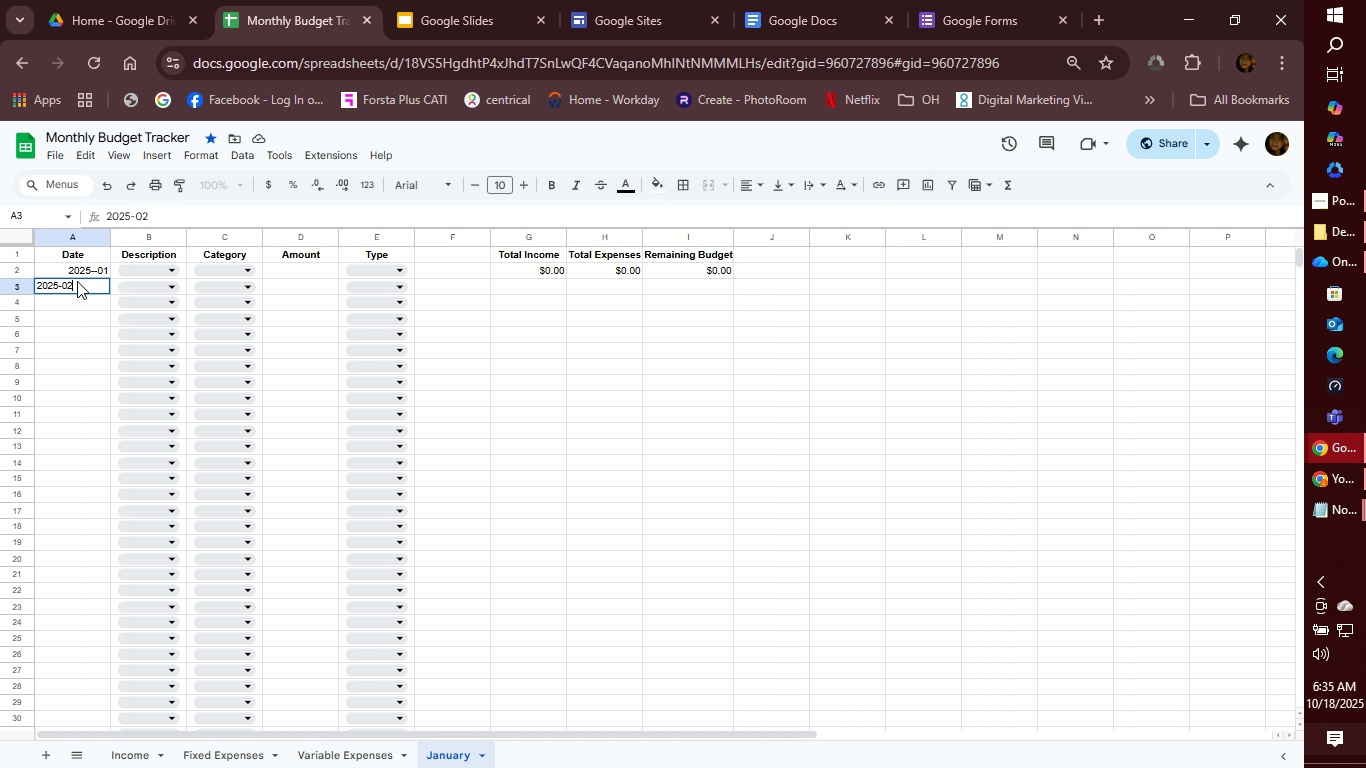 
key(Enter)
 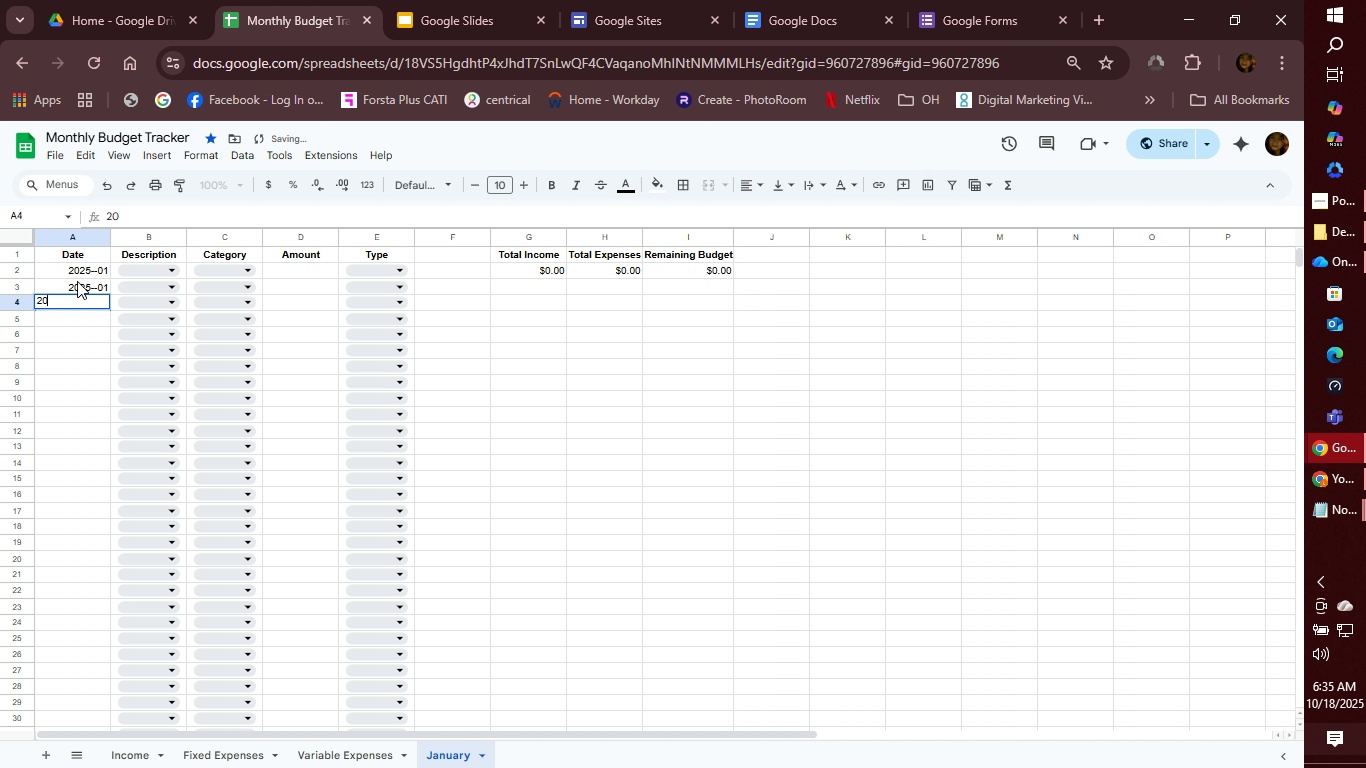 
type(2025-903)
key(Backspace)
key(Backspace)
key(Backspace)
type(03)
 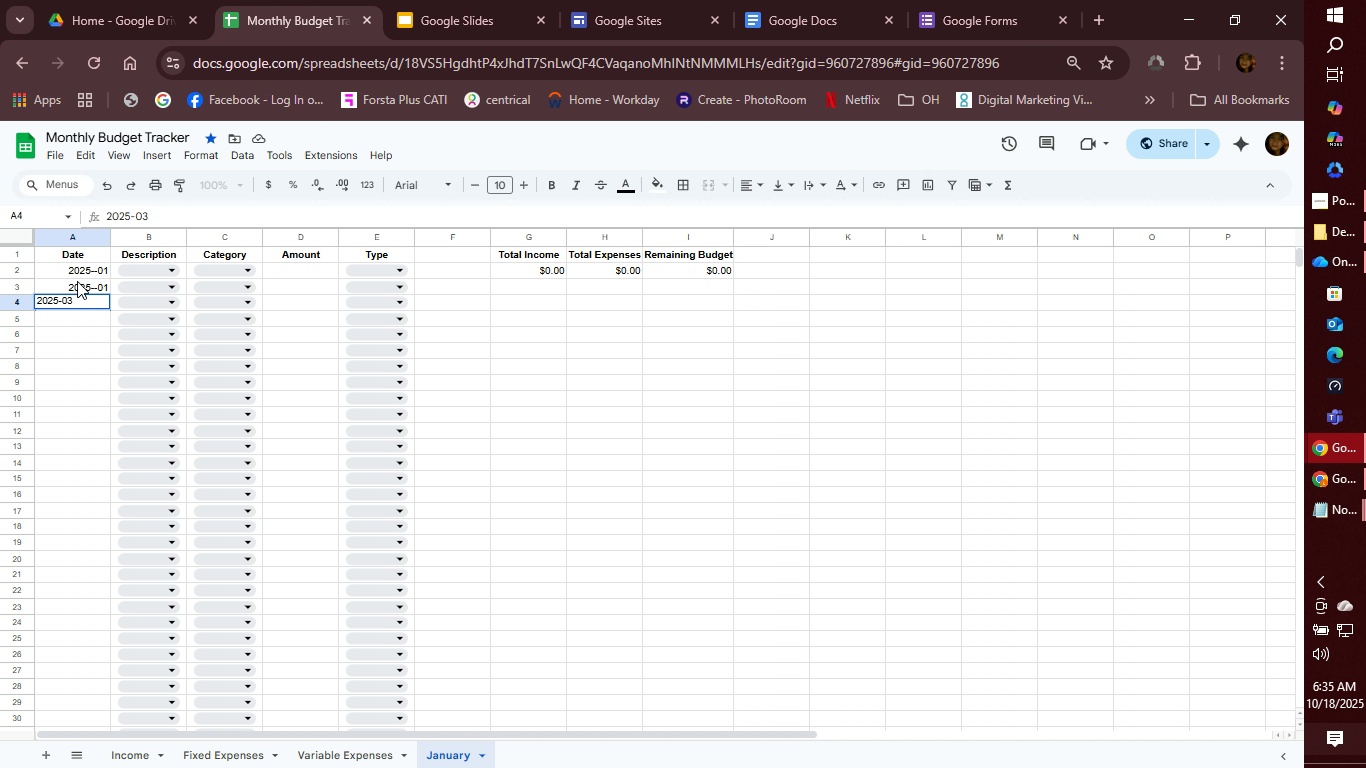 
key(Enter)
 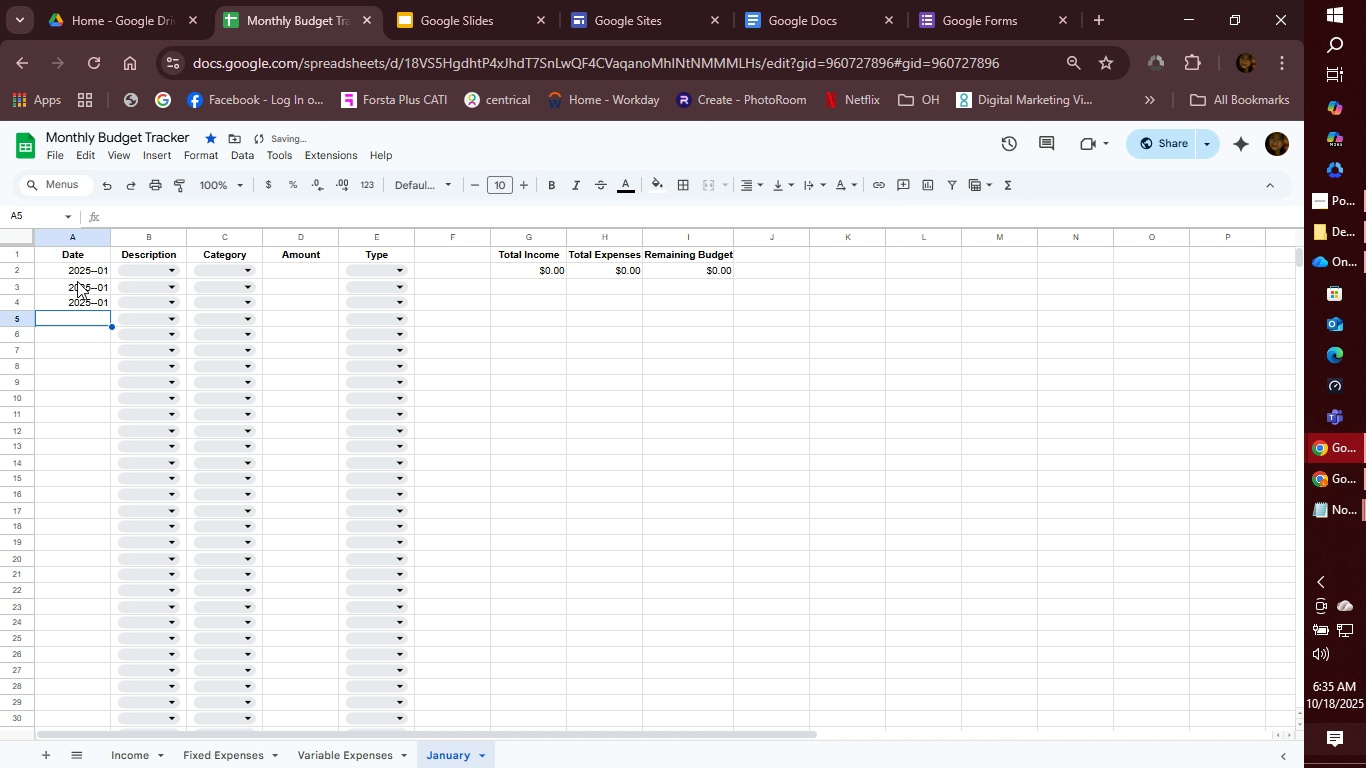 
type(2025-)
 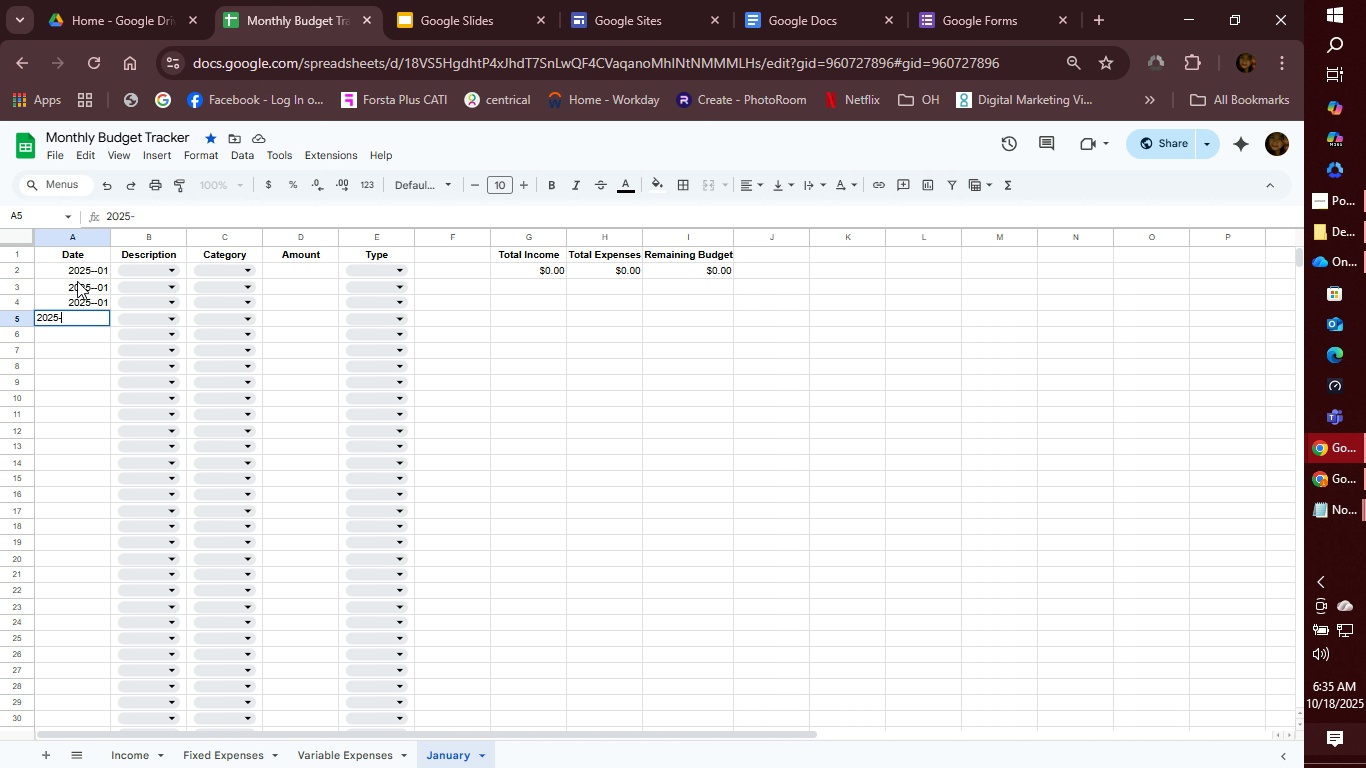 
wait(6.99)
 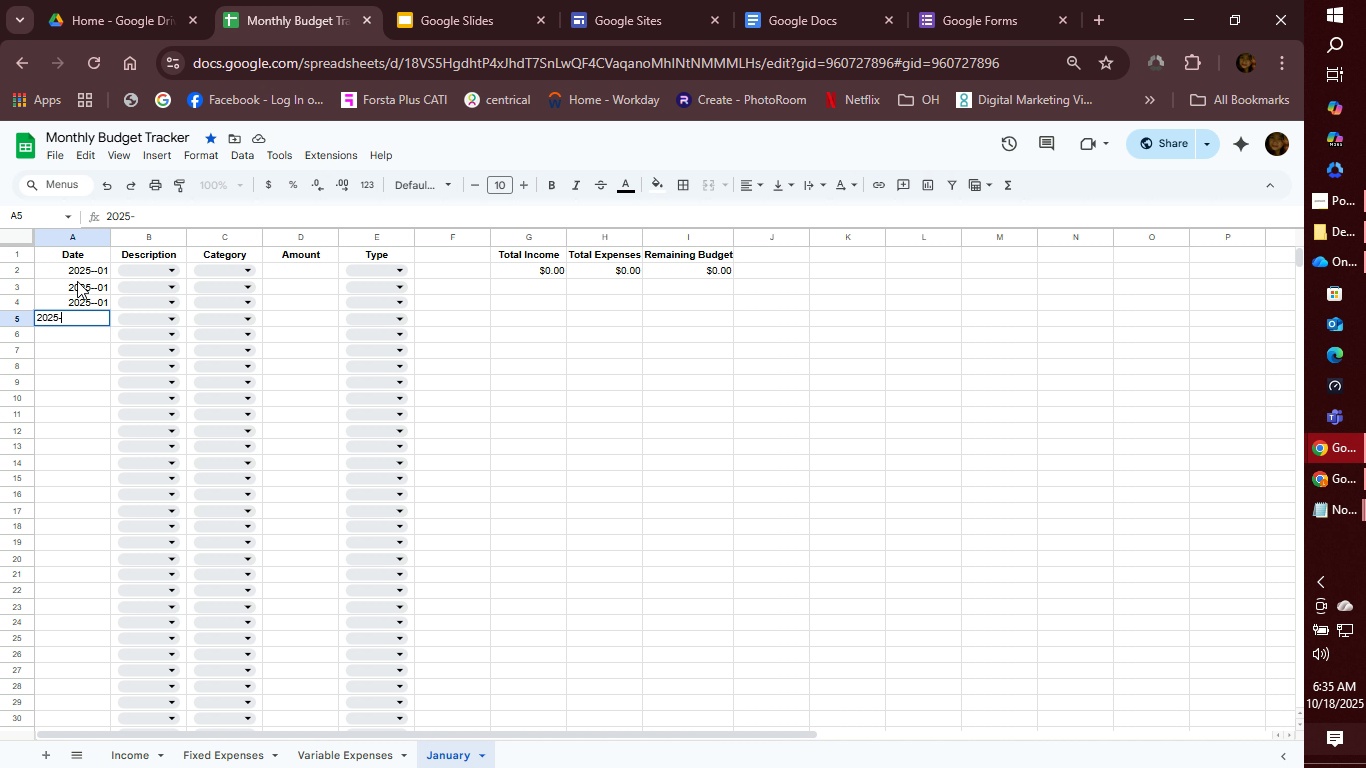 
hold_key(key=Backspace, duration=0.82)
 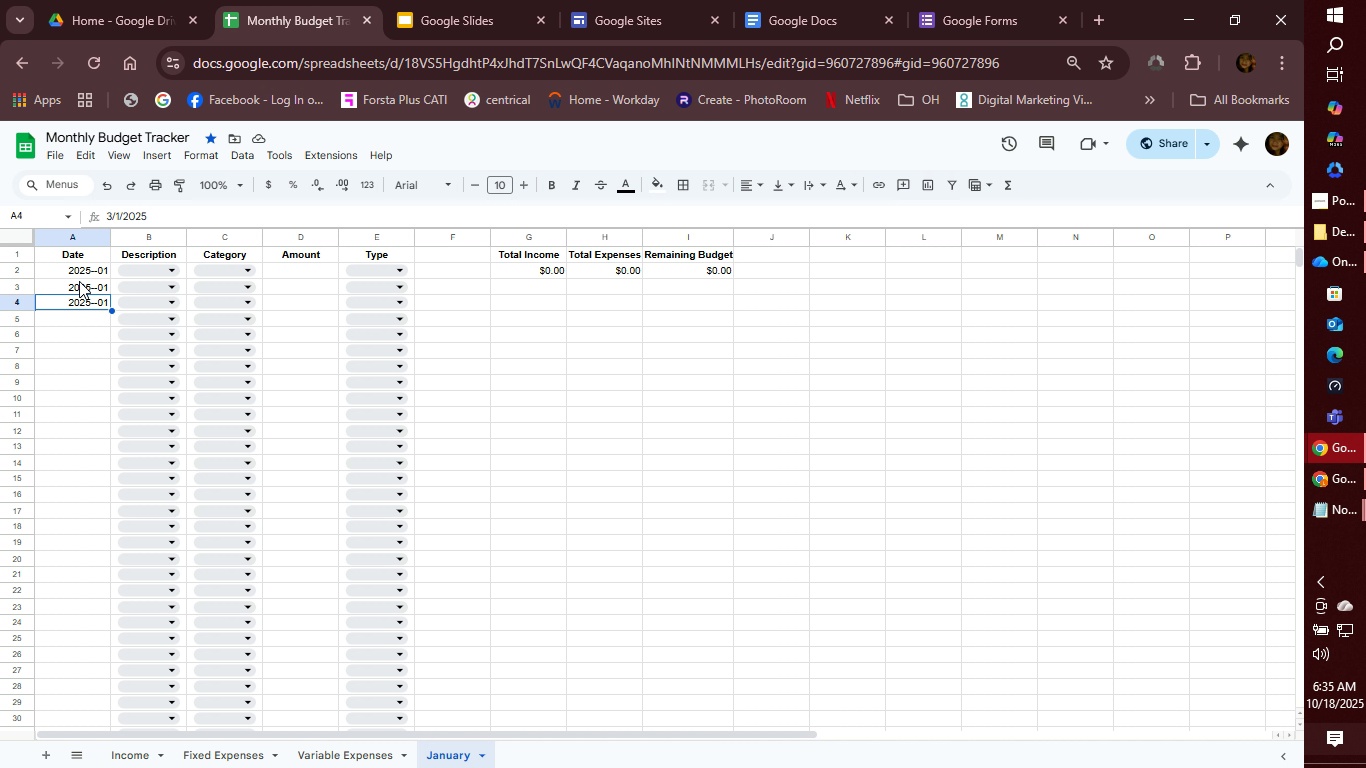 
key(ArrowUp)
 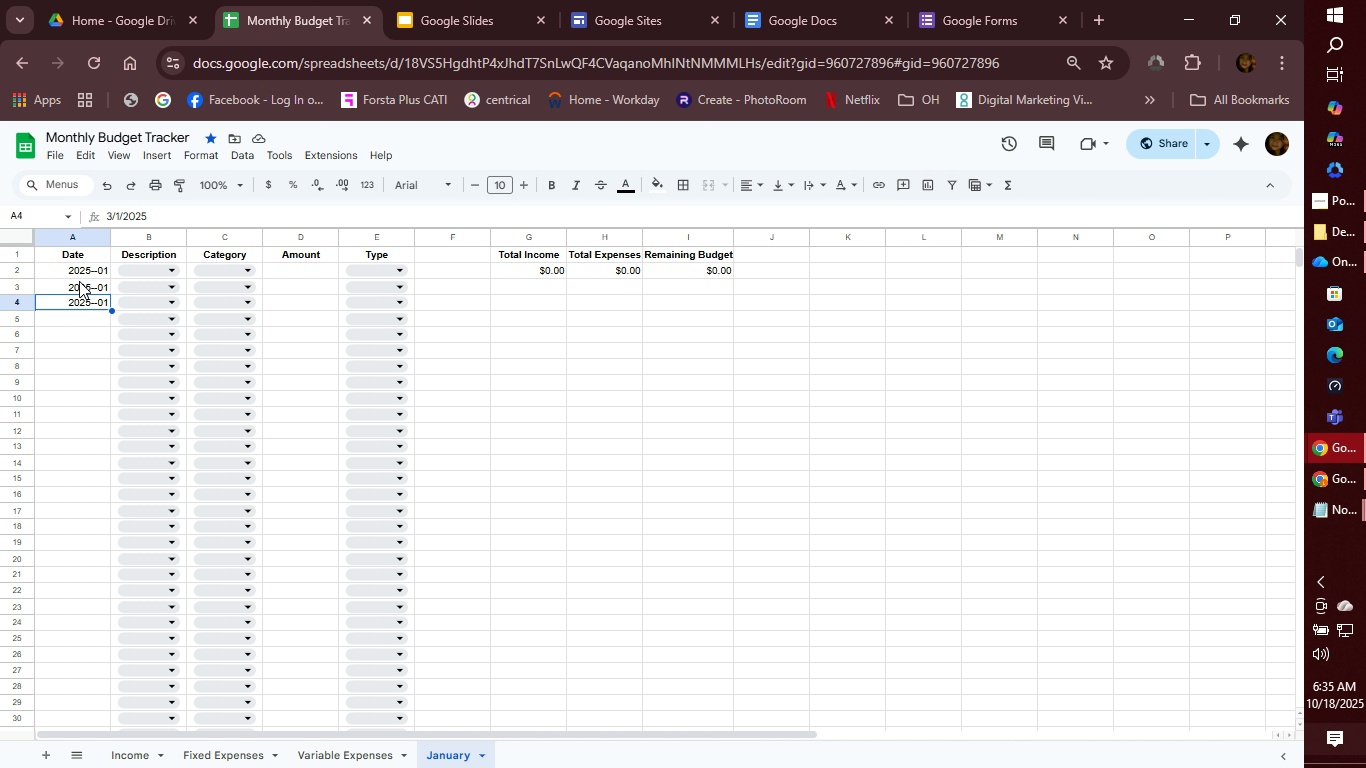 
key(ArrowUp)
 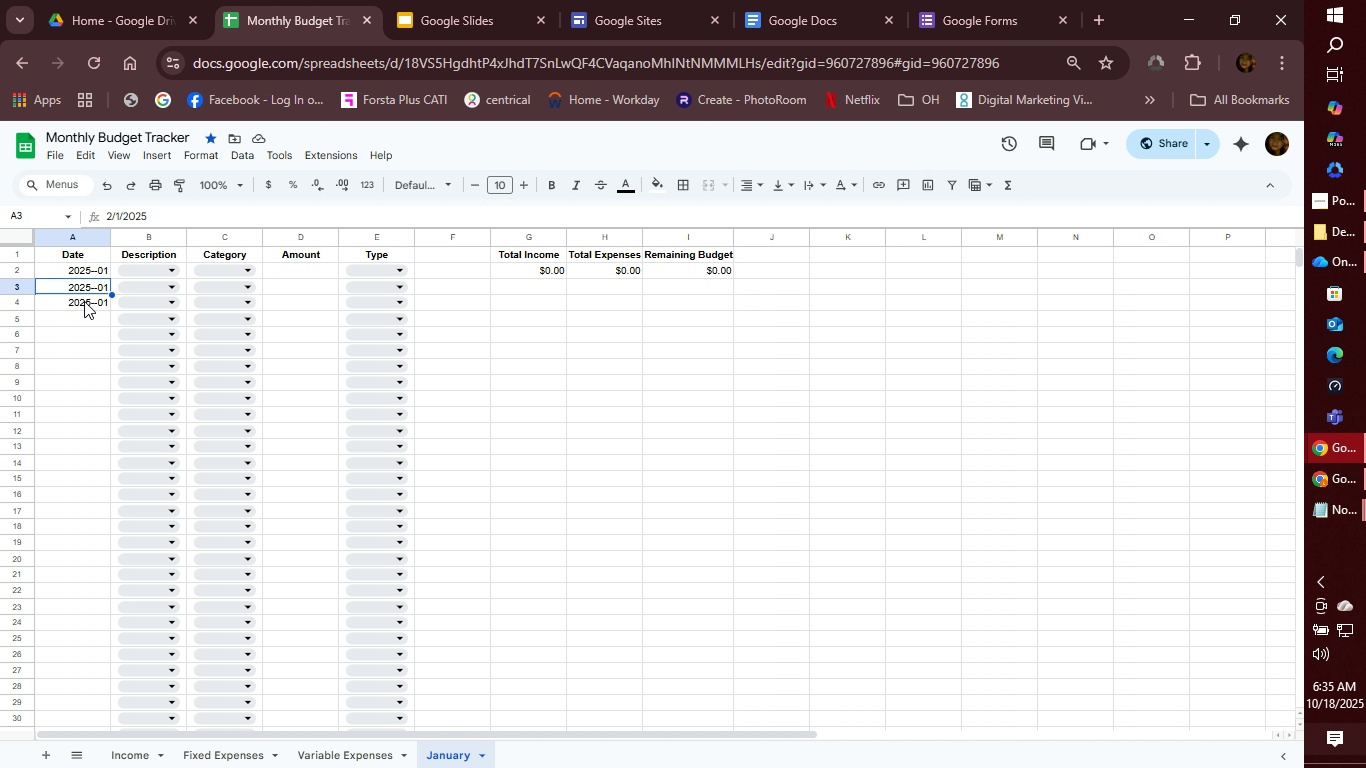 
left_click([91, 281])
 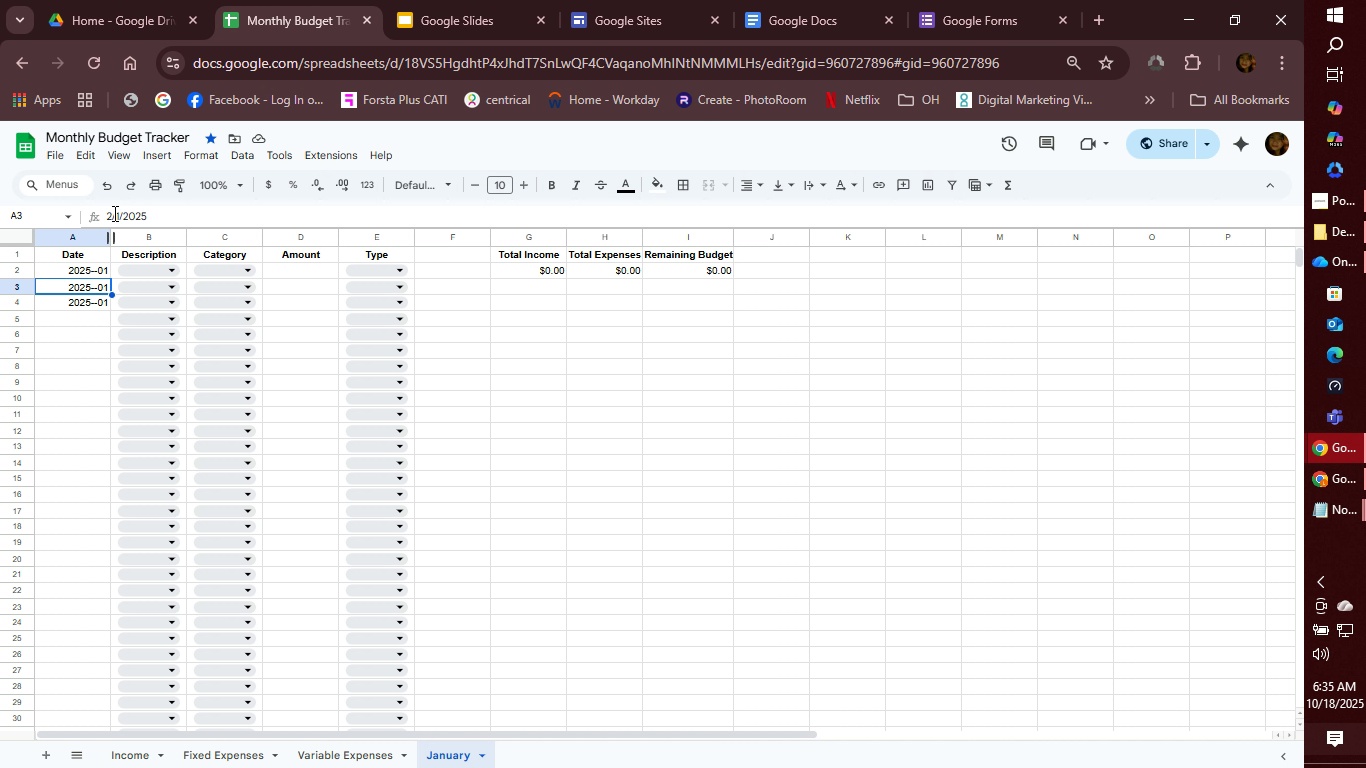 
left_click([112, 214])
 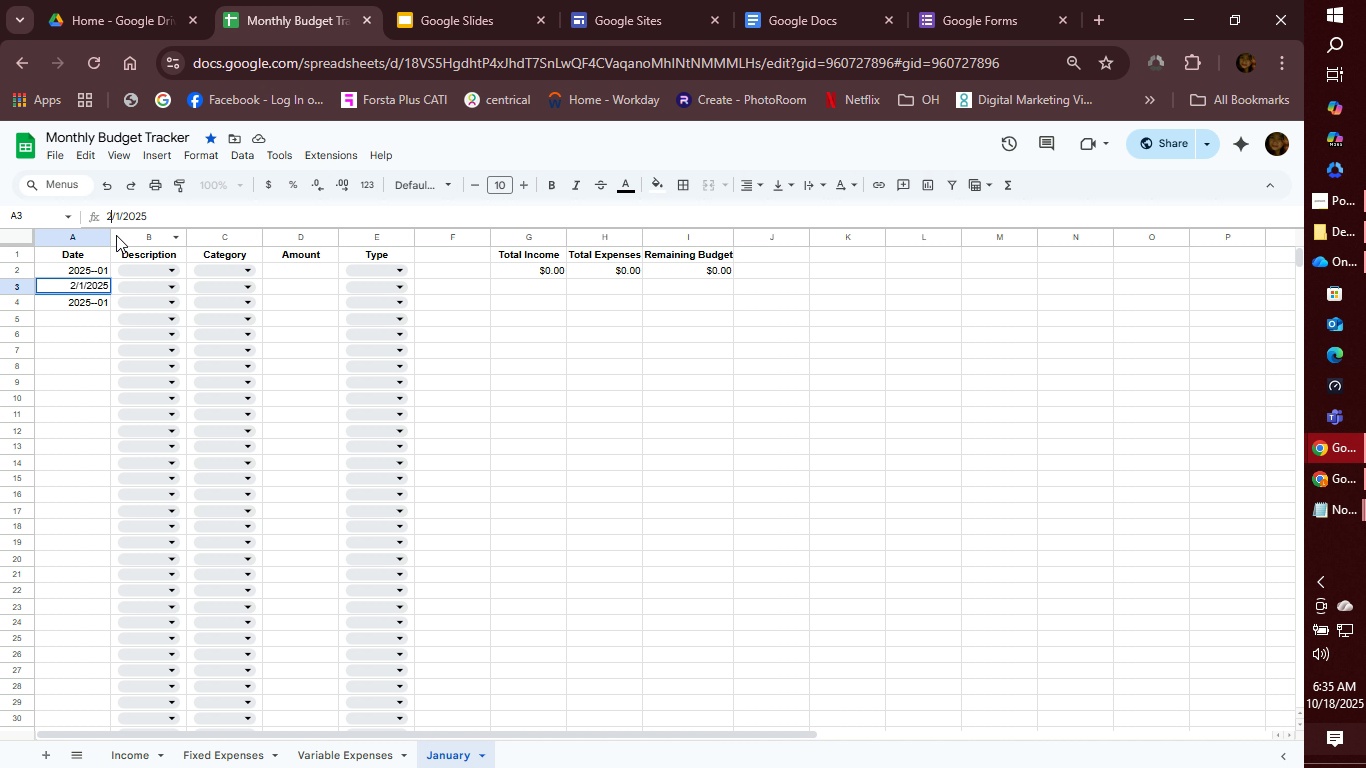 
key(Backspace)
 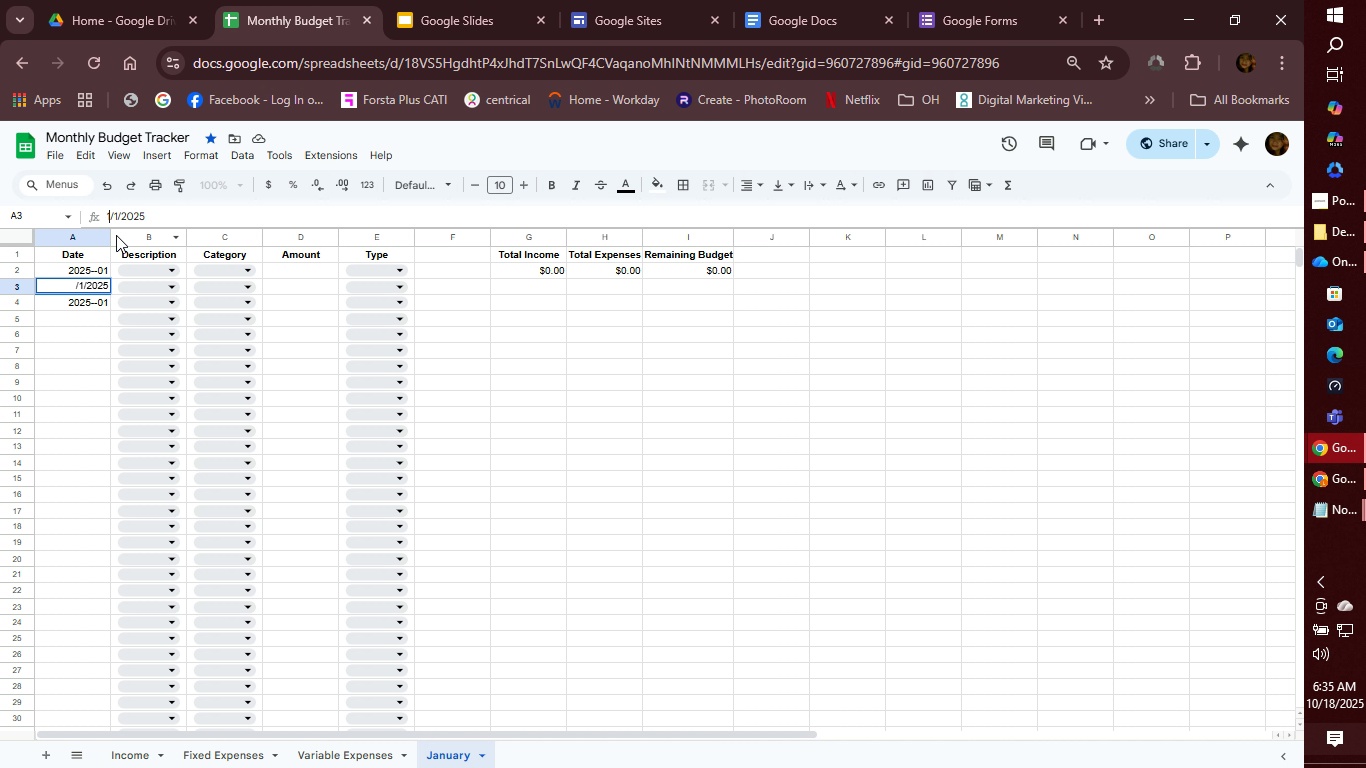 
key(1)
 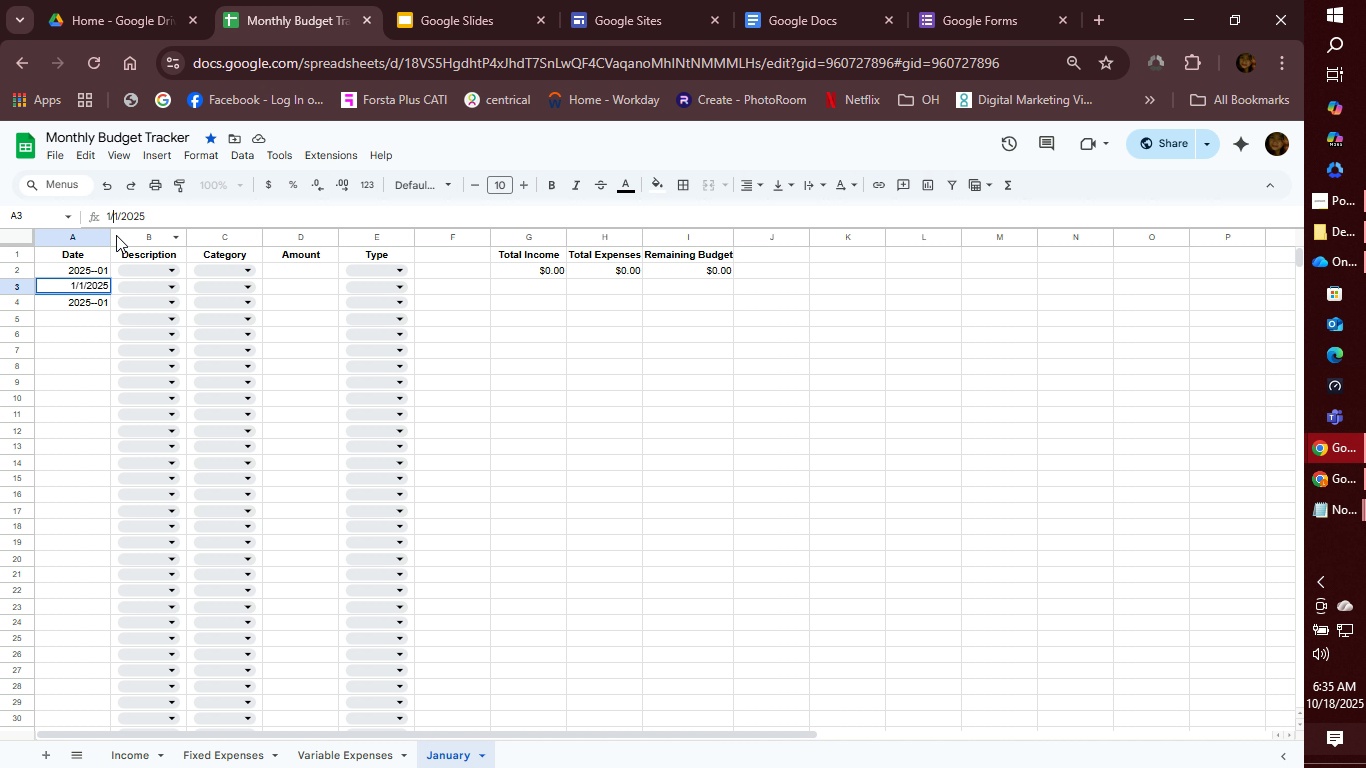 
key(ArrowRight)
 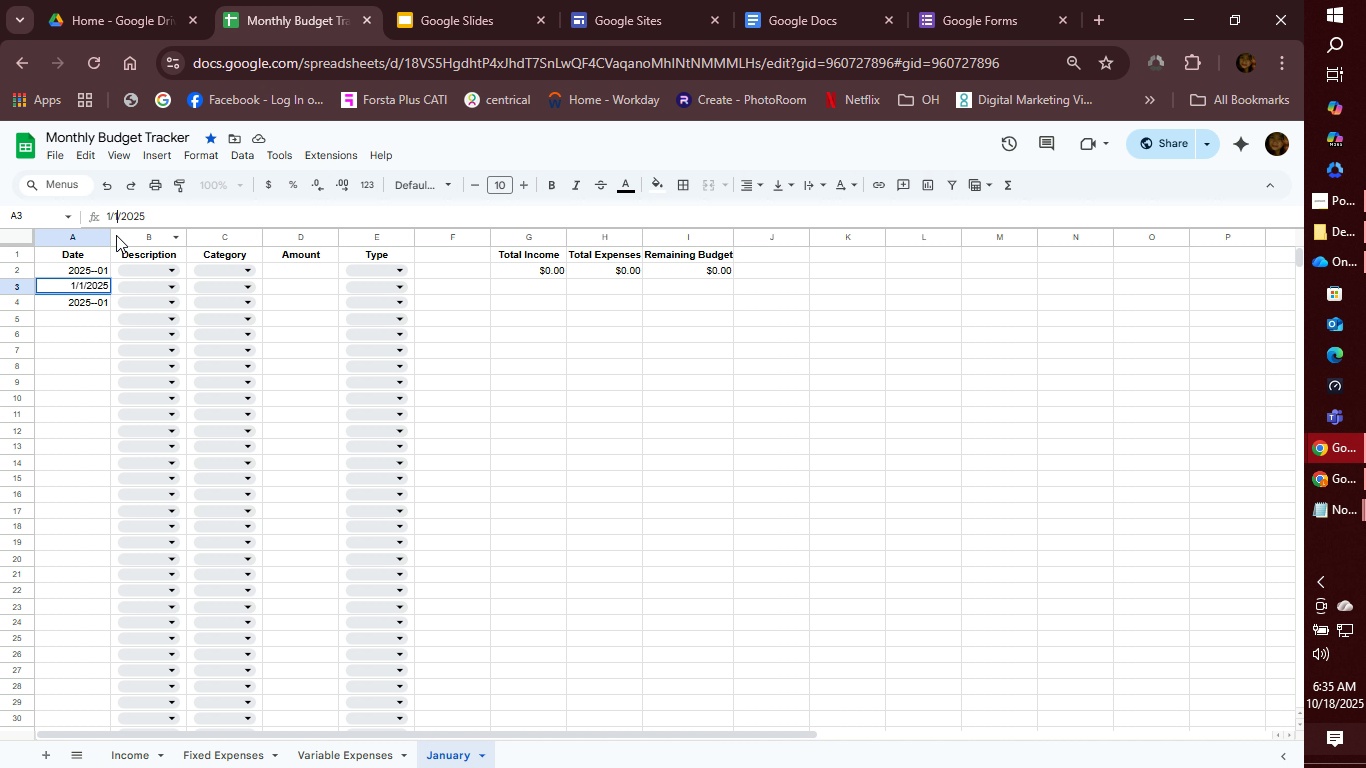 
key(ArrowRight)
 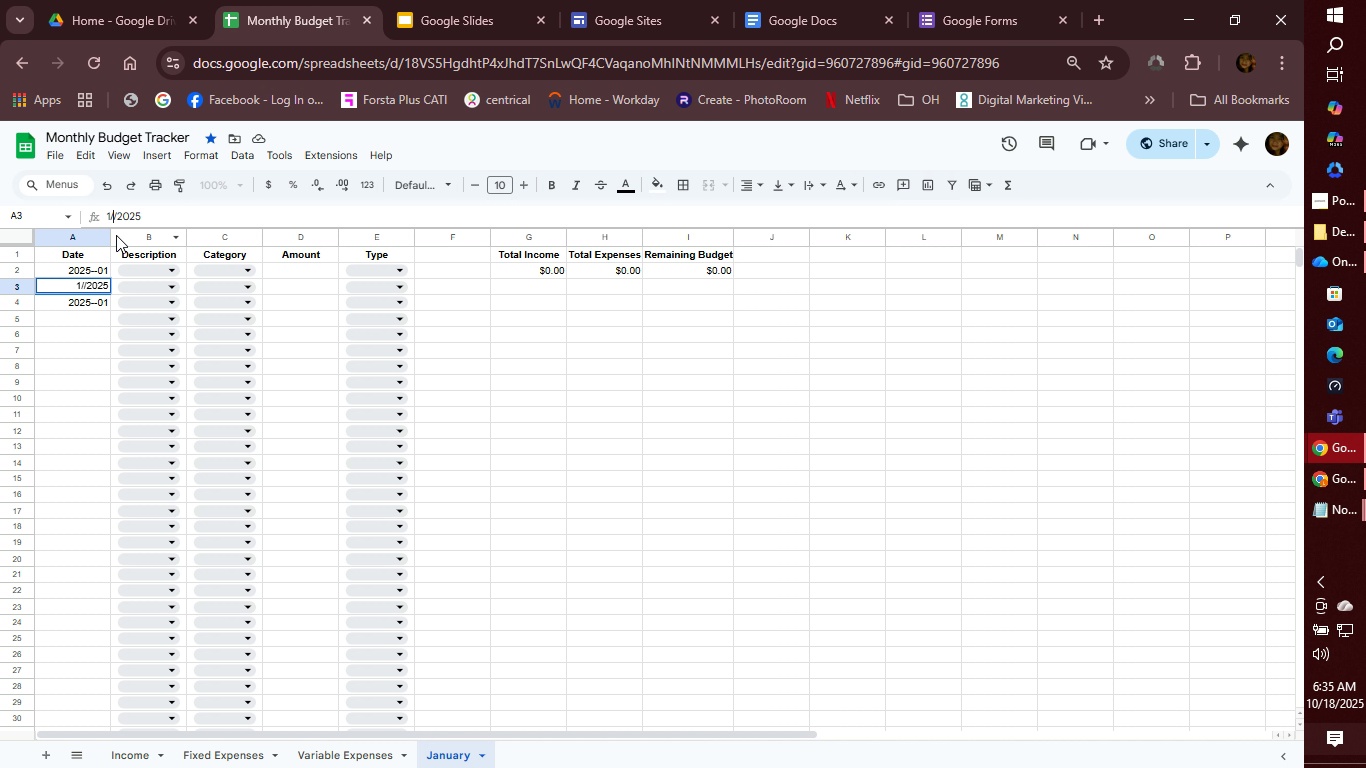 
key(Backspace)
 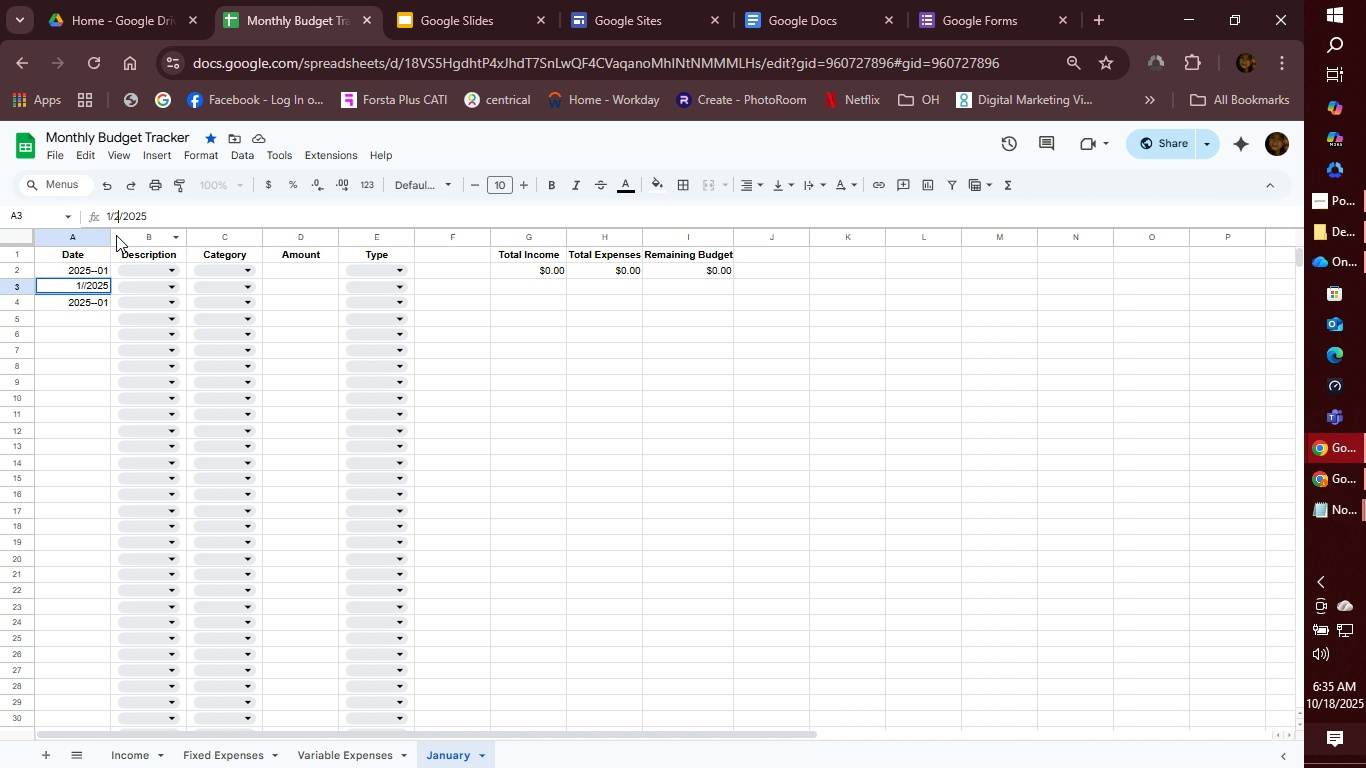 
key(2)
 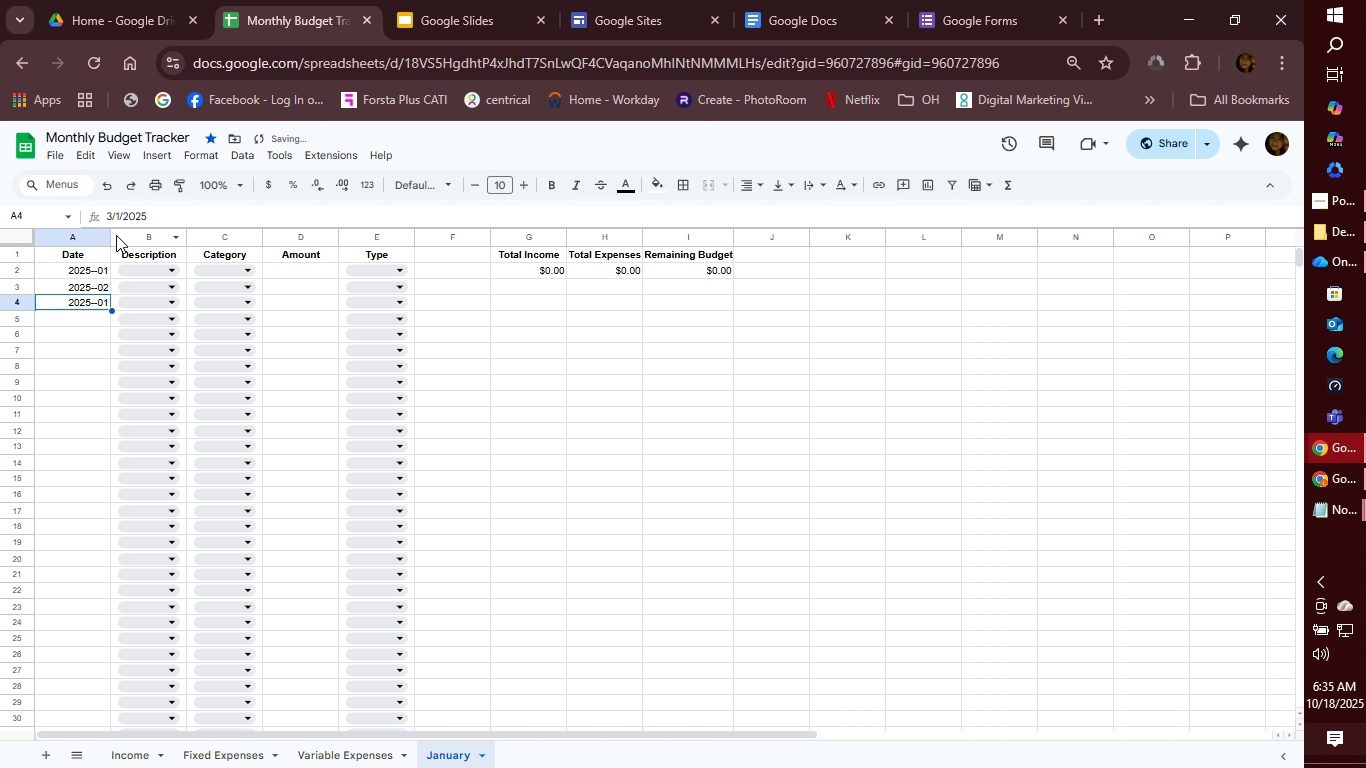 
key(Enter)
 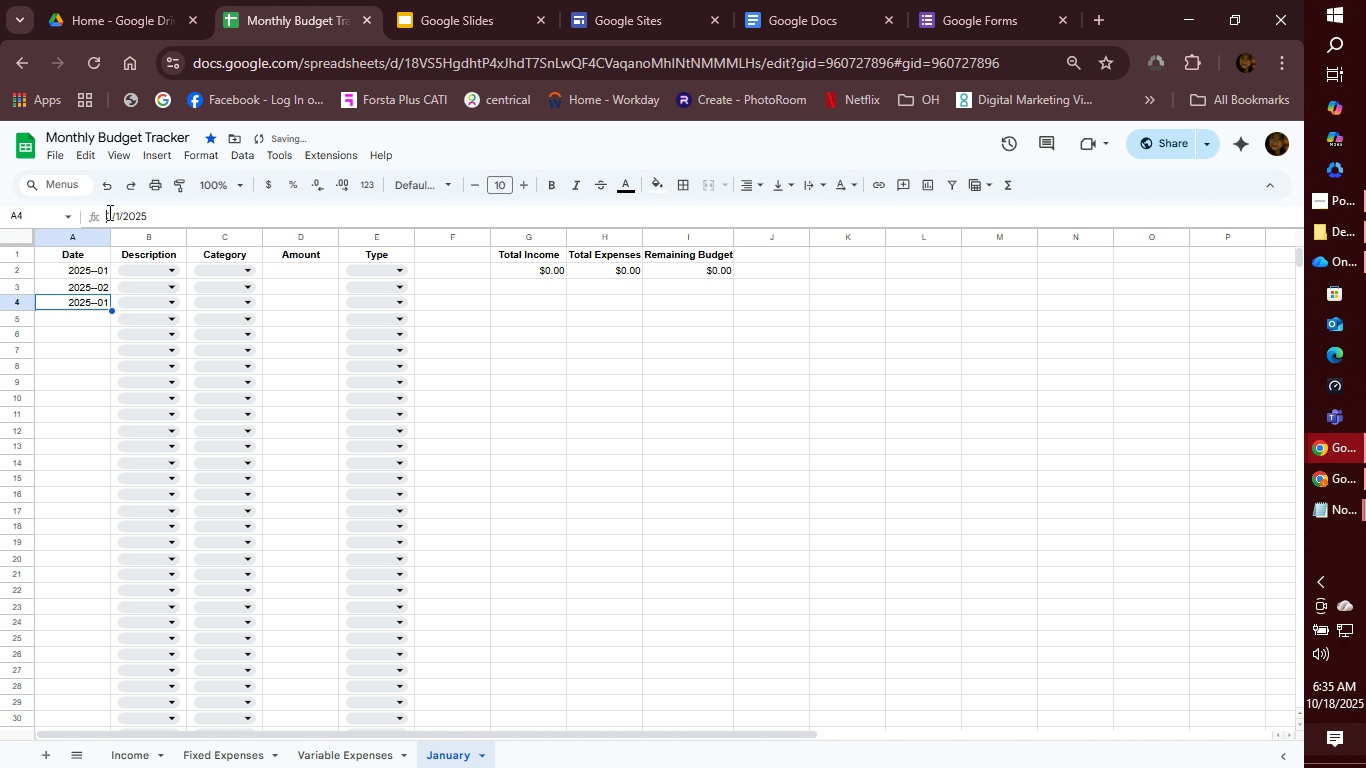 
double_click([110, 213])
 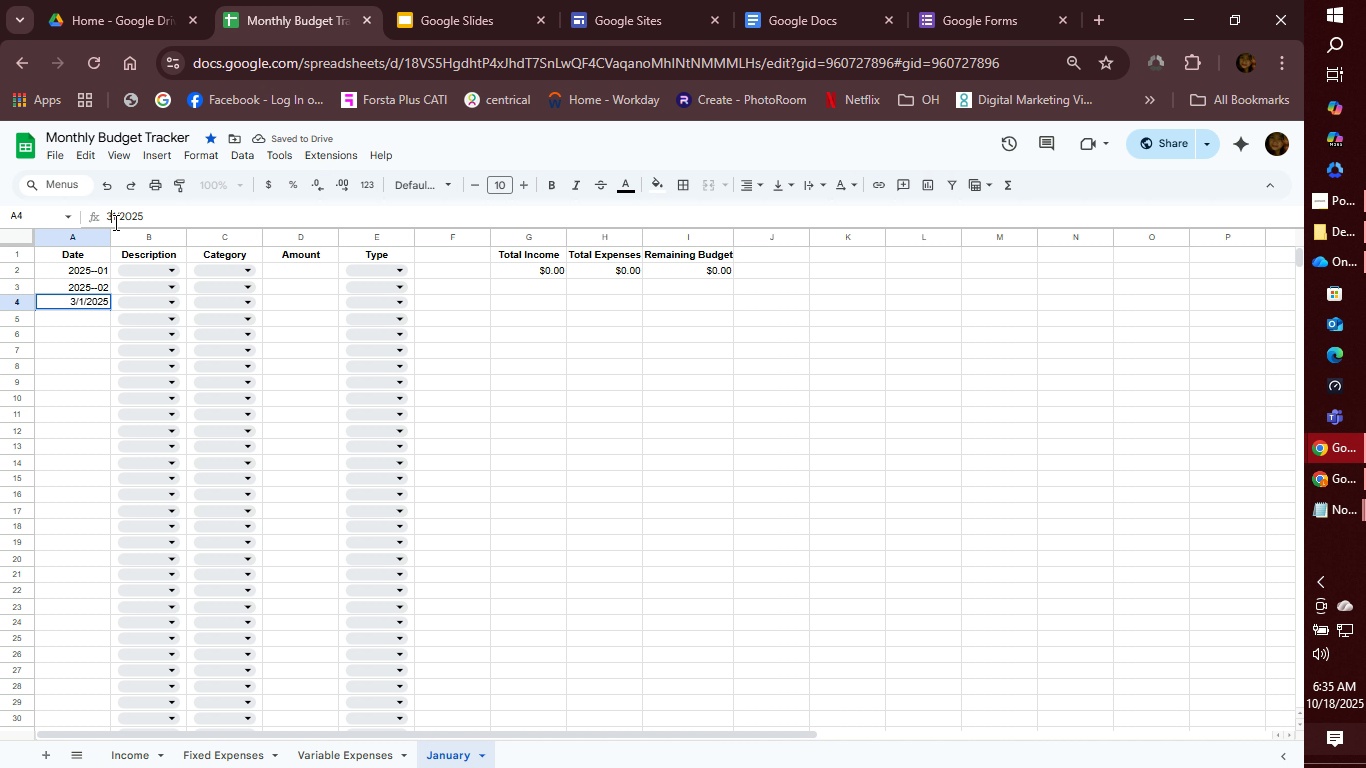 
key(Backspace)
 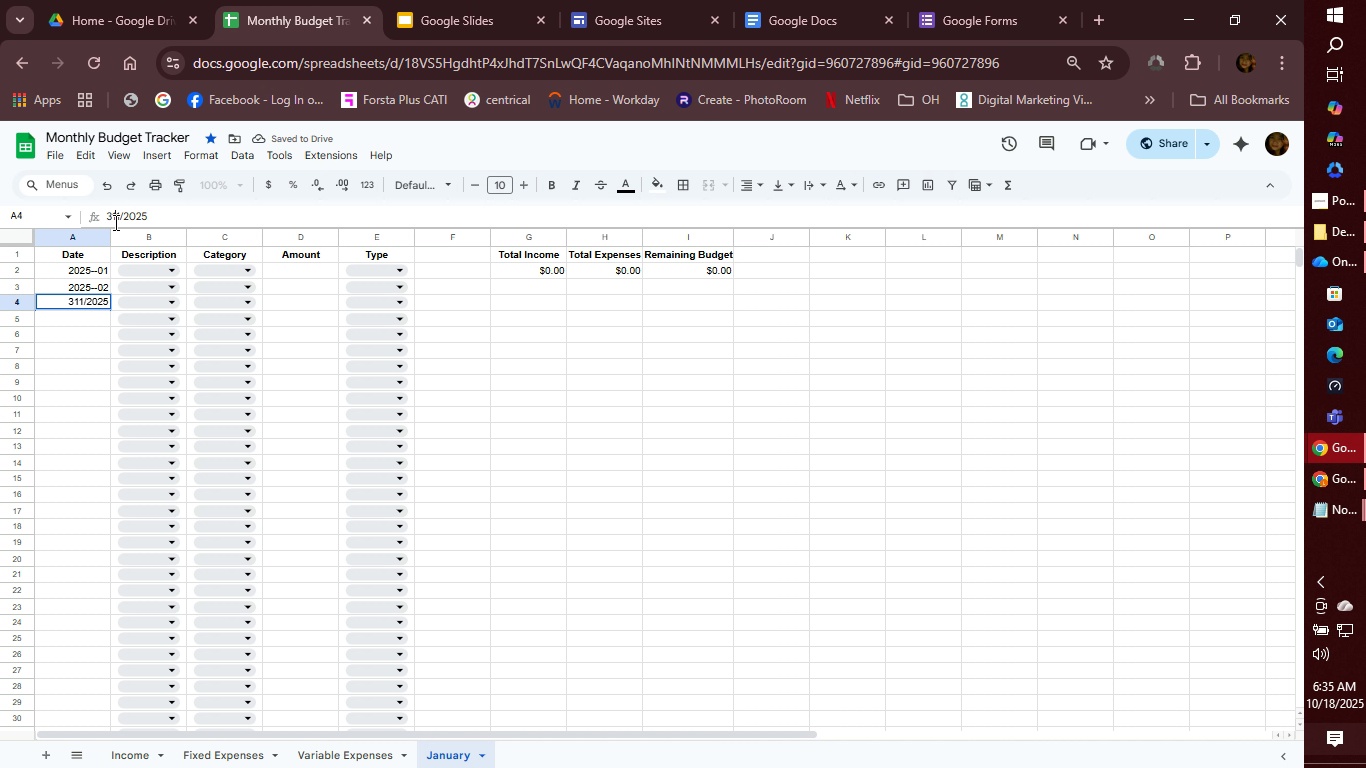 
key(1)
 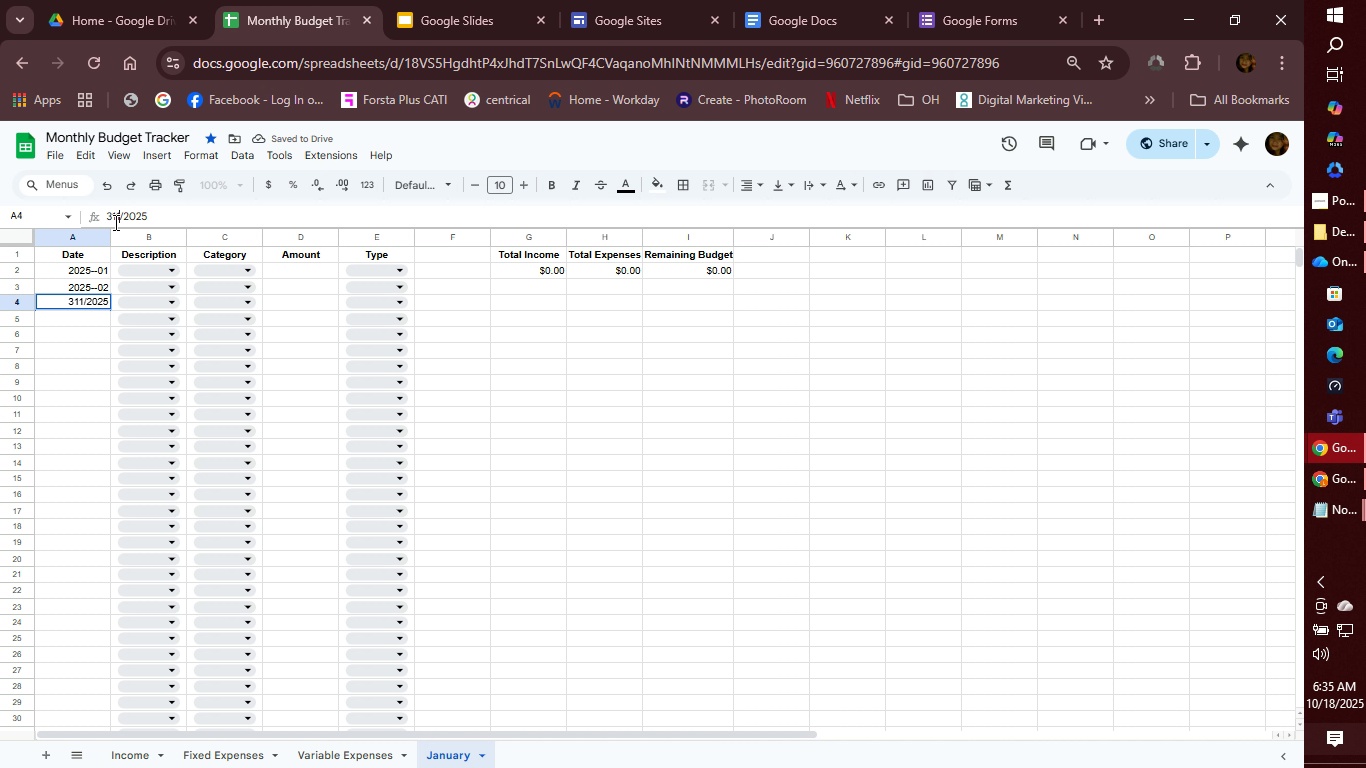 
key(ArrowRight)
 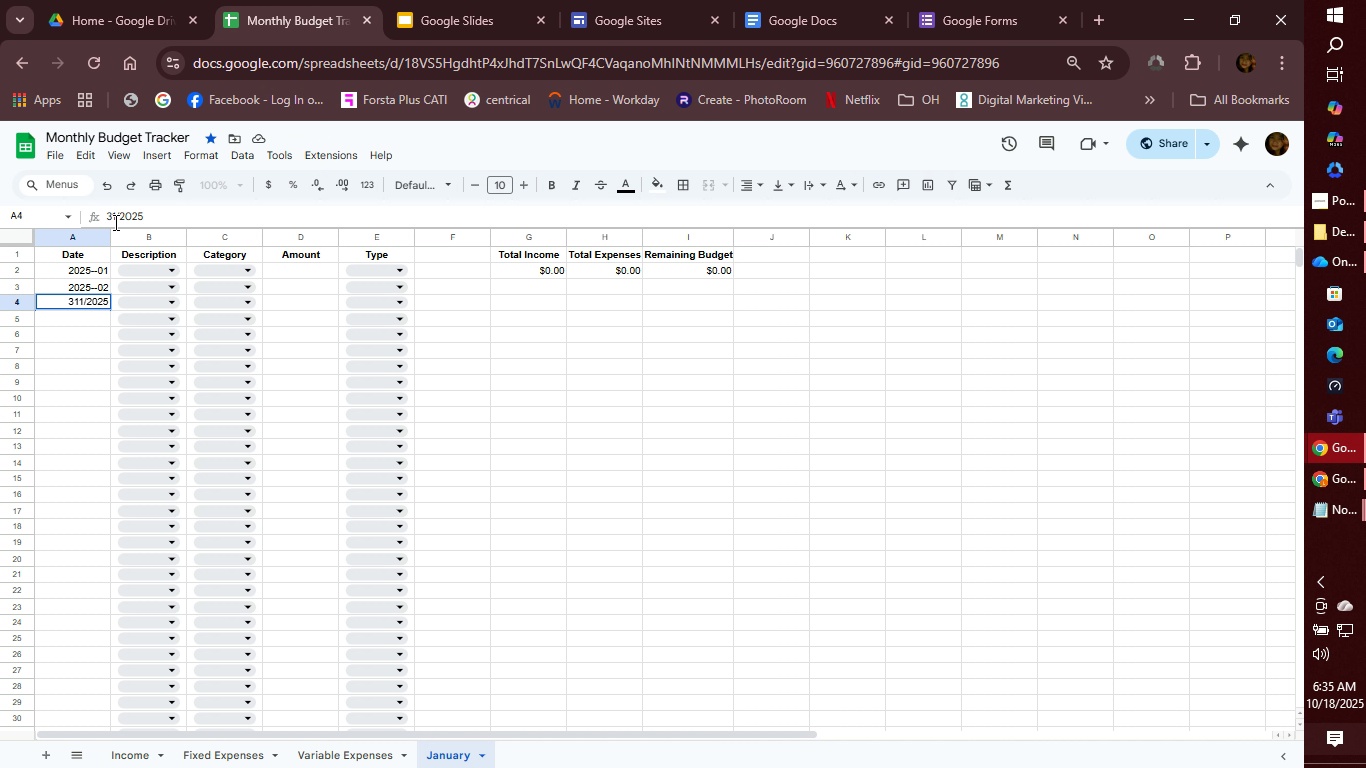 
key(Backspace)
 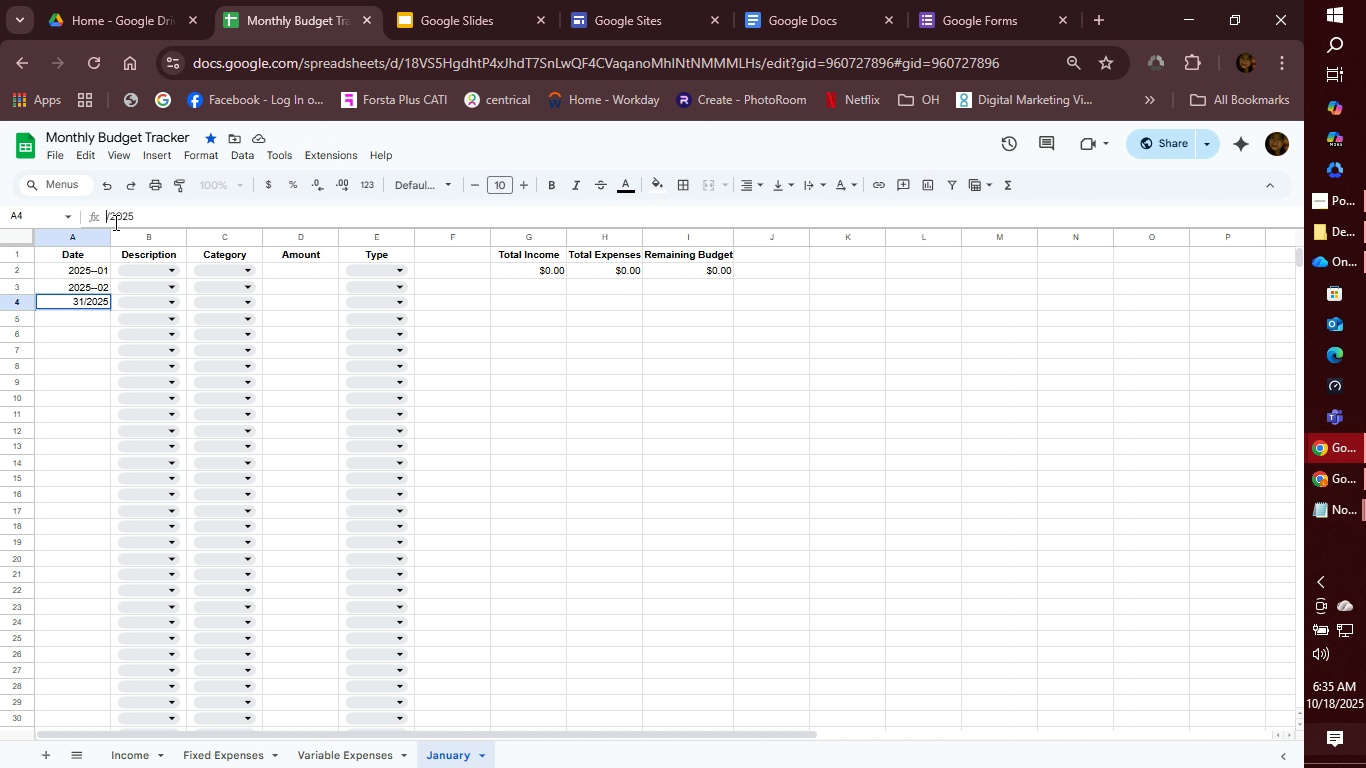 
key(Backspace)
 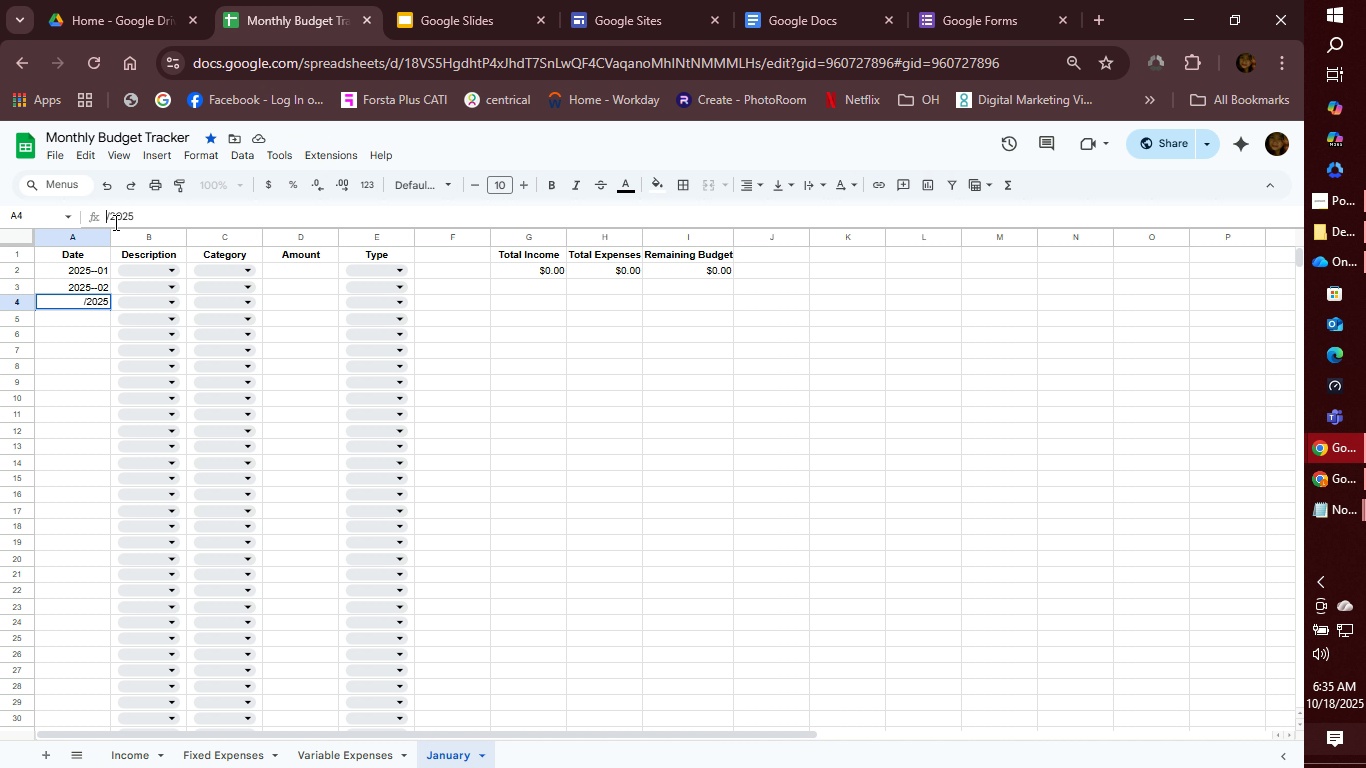 
key(Backspace)
 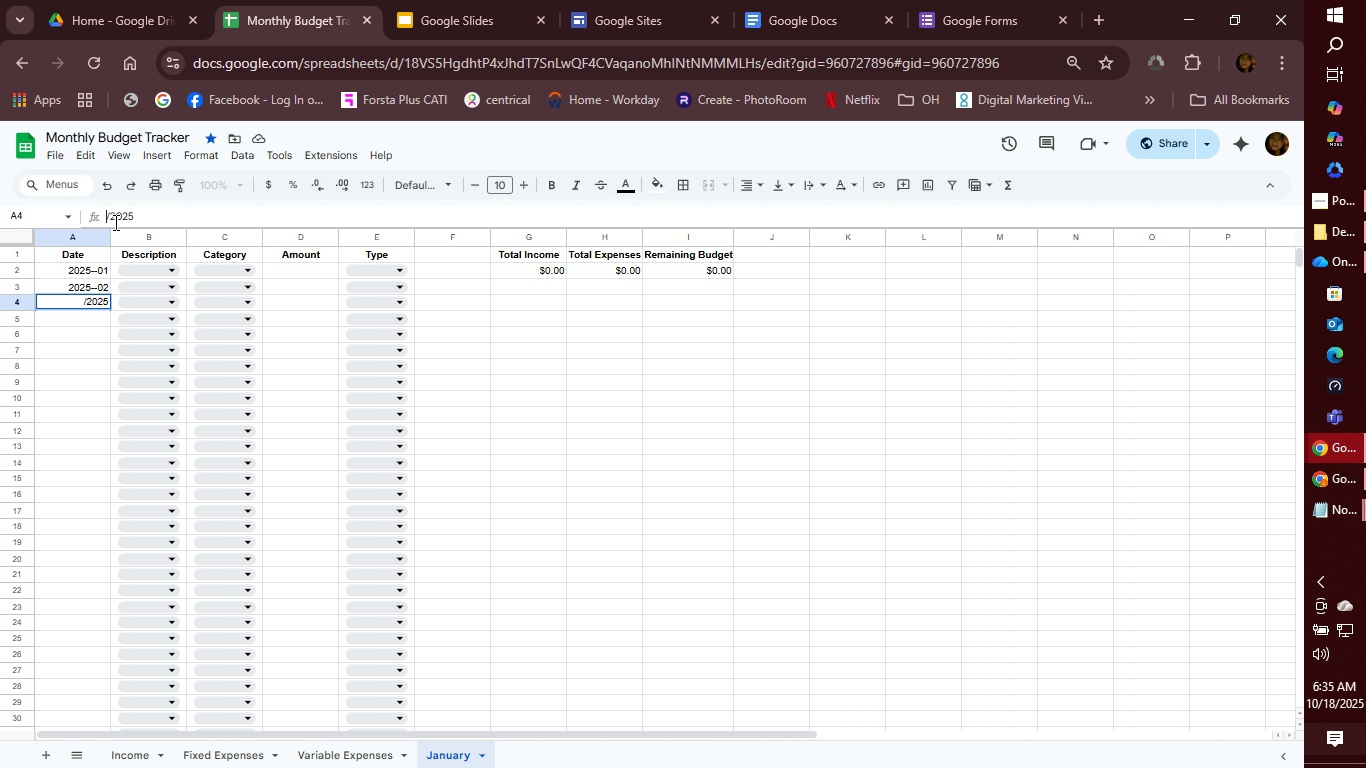 
key(Backspace)
 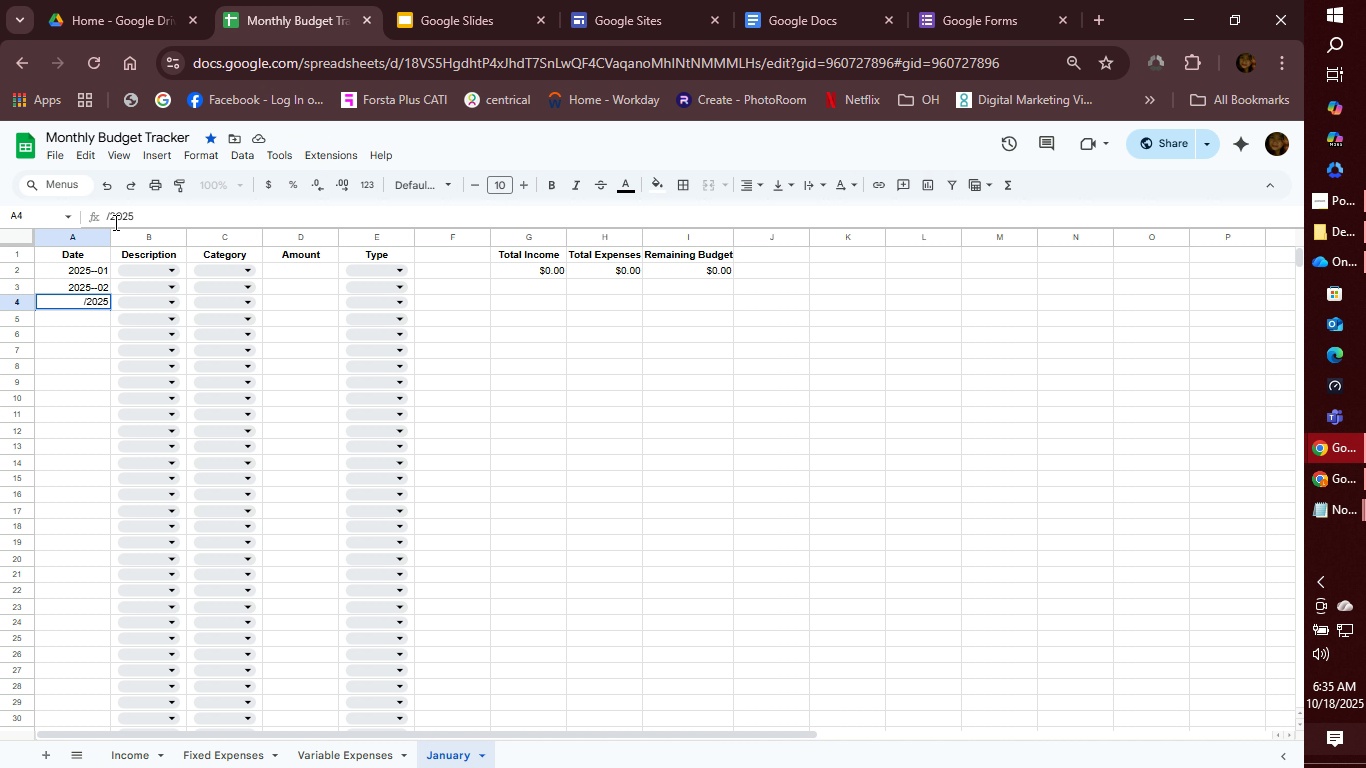 
key(Backspace)
 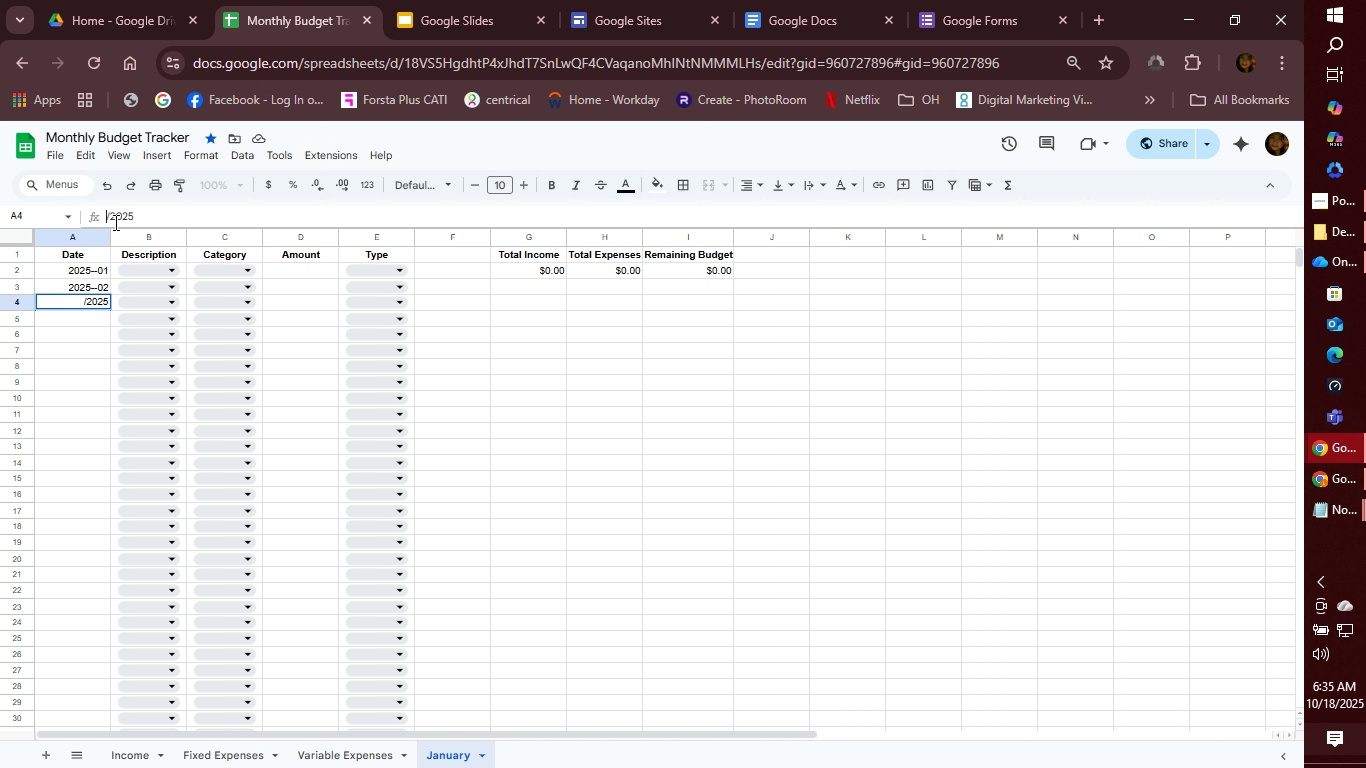 
key(Backspace)
 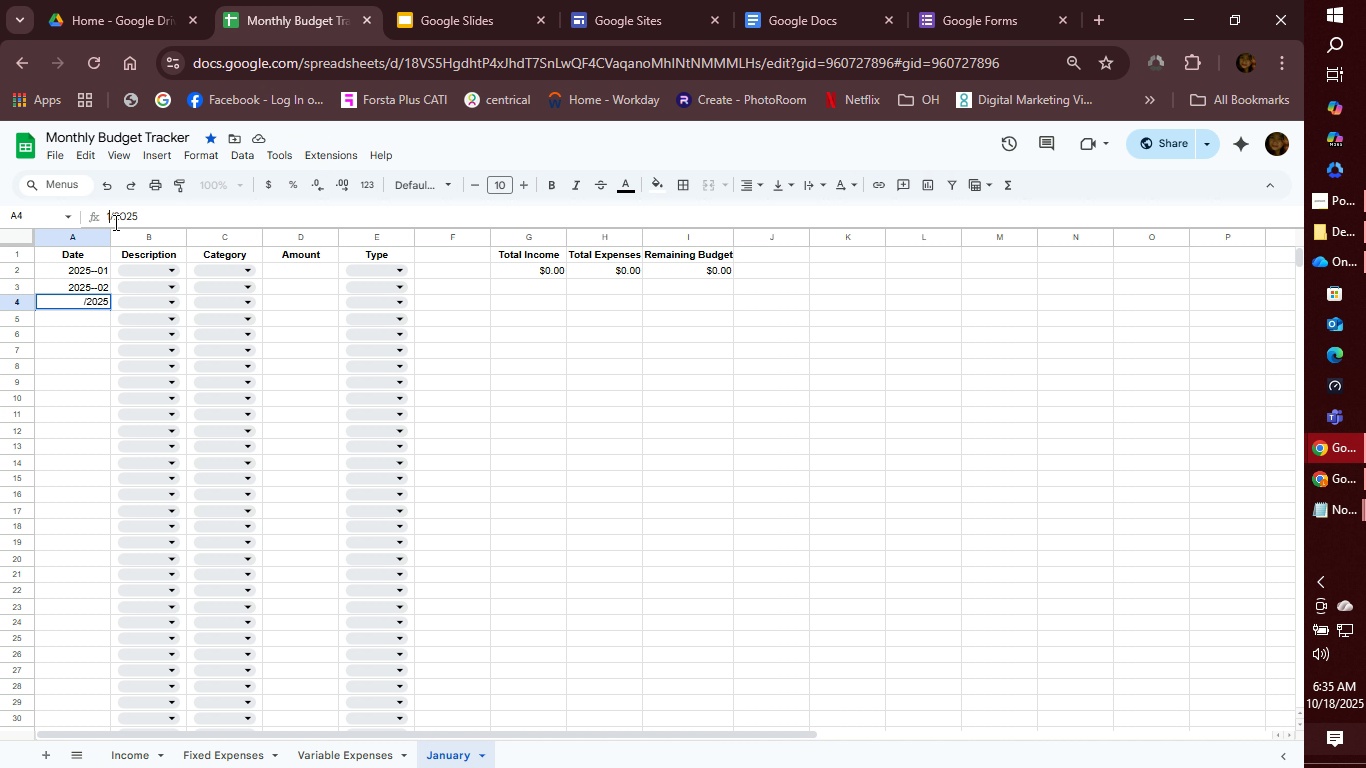 
key(1)
 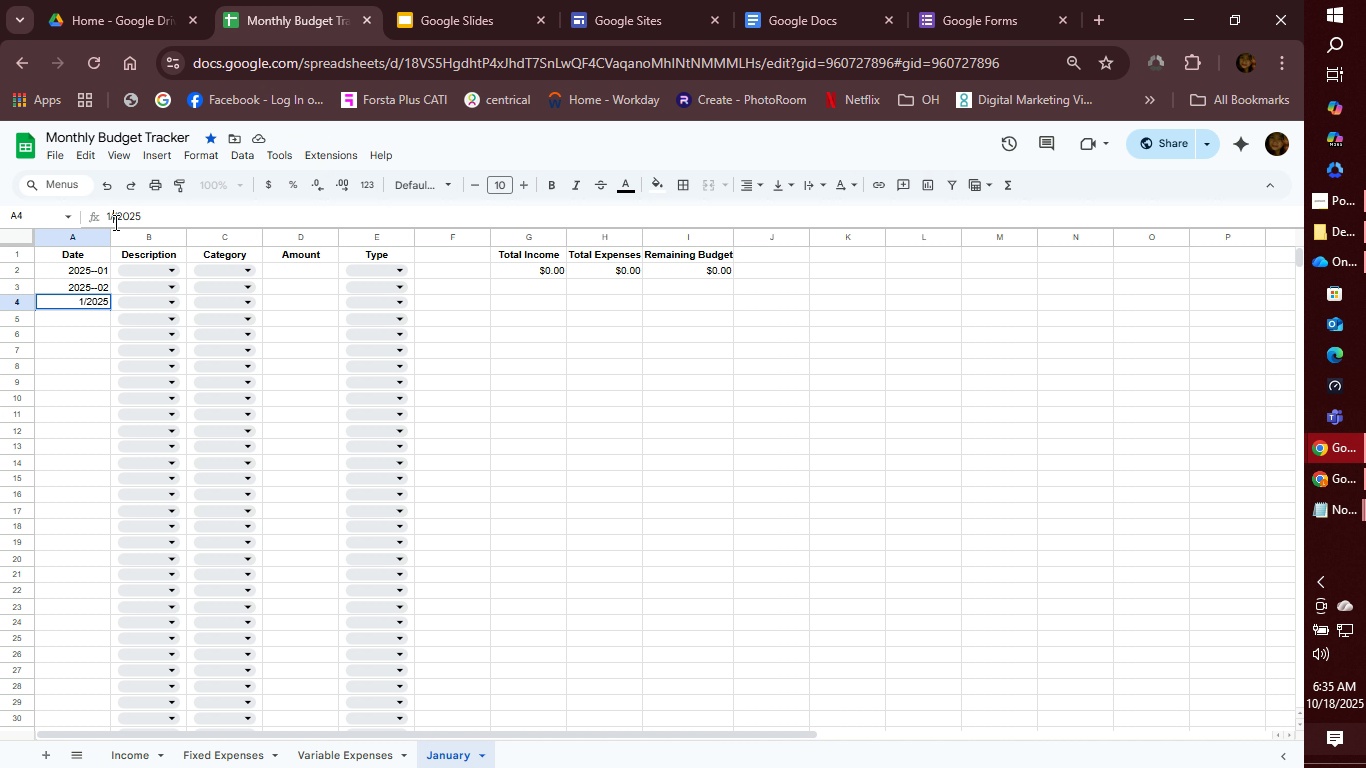 
key(Slash)
 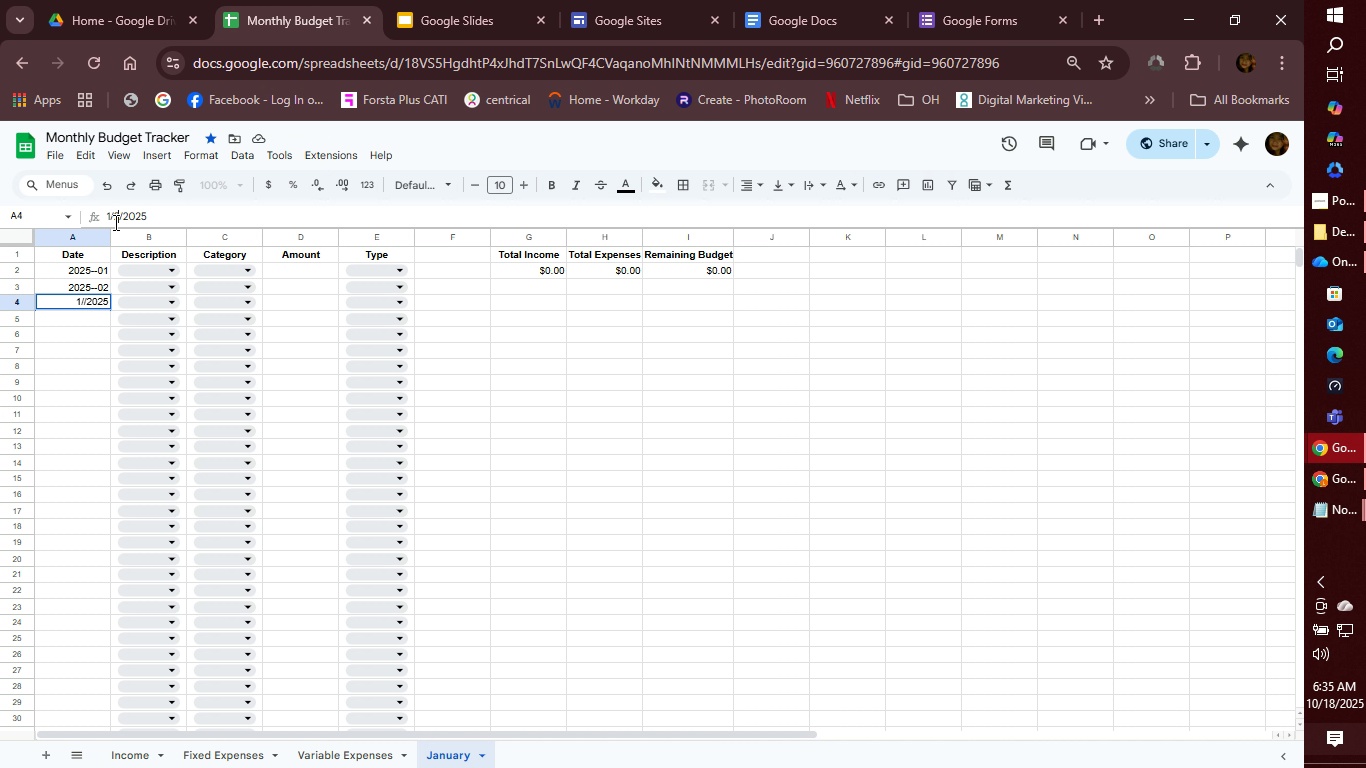 
key(2)
 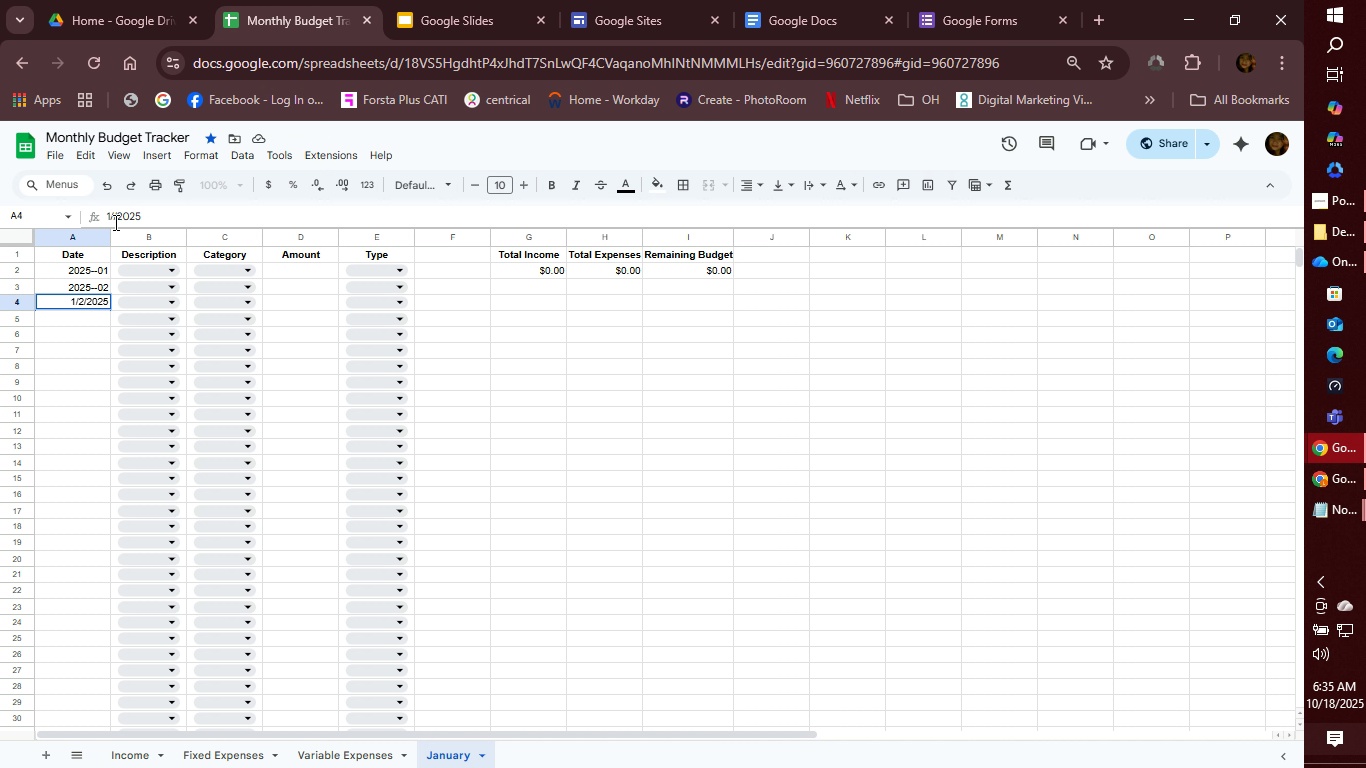 
key(Backspace)
 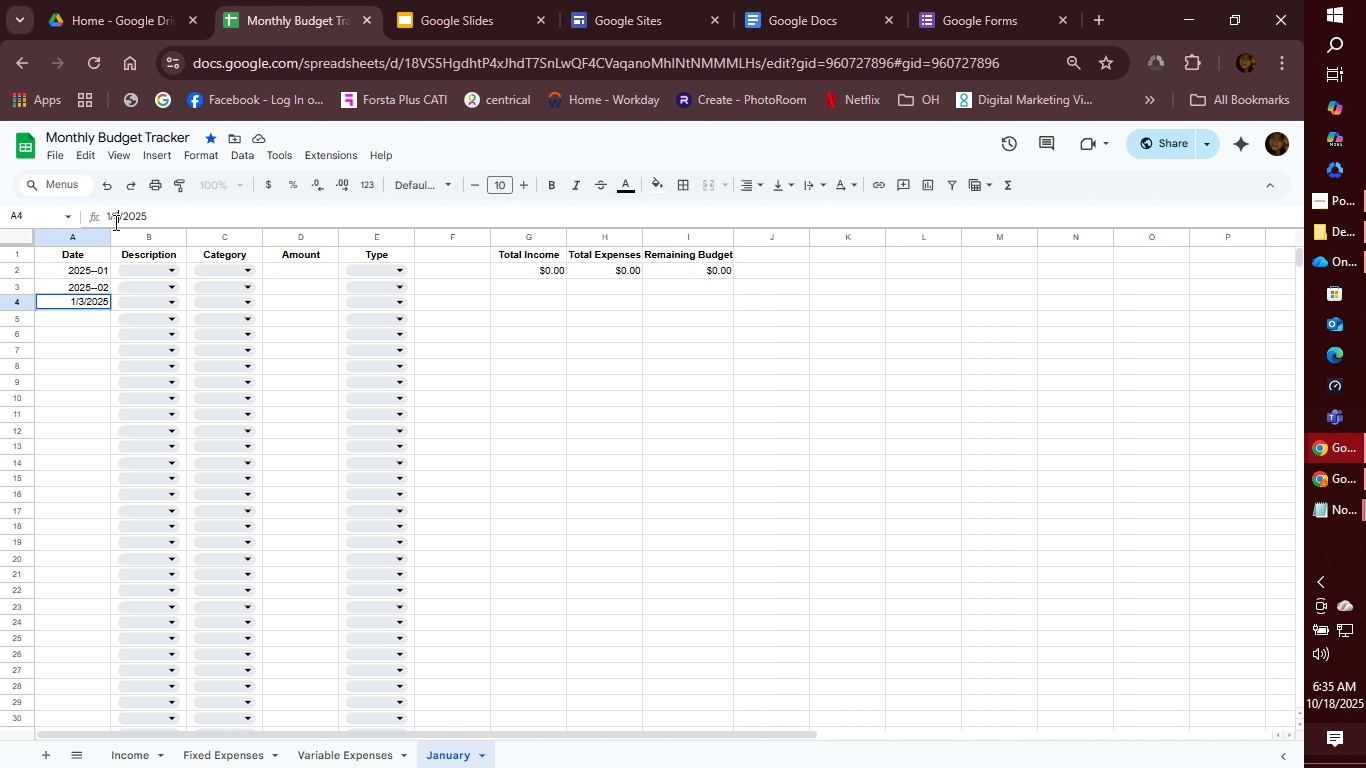 
key(3)
 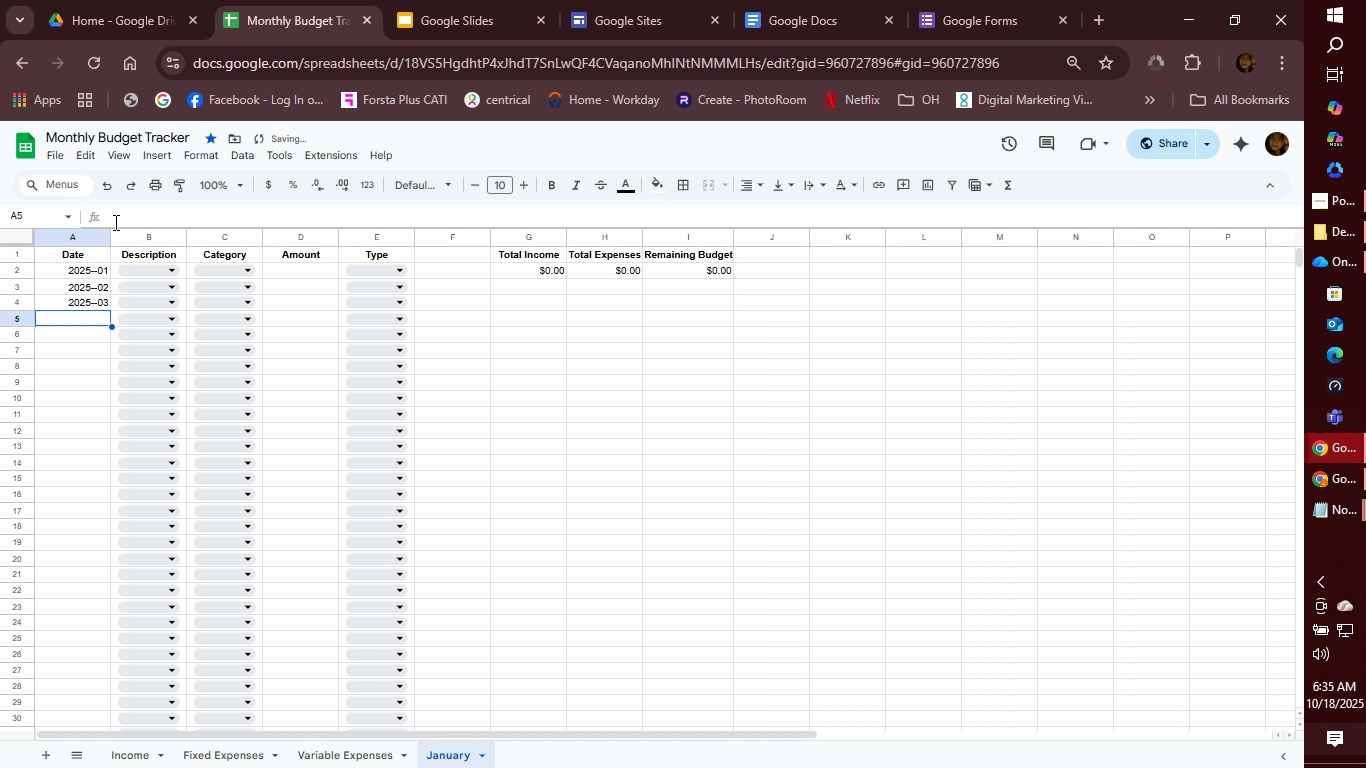 
key(Enter)
 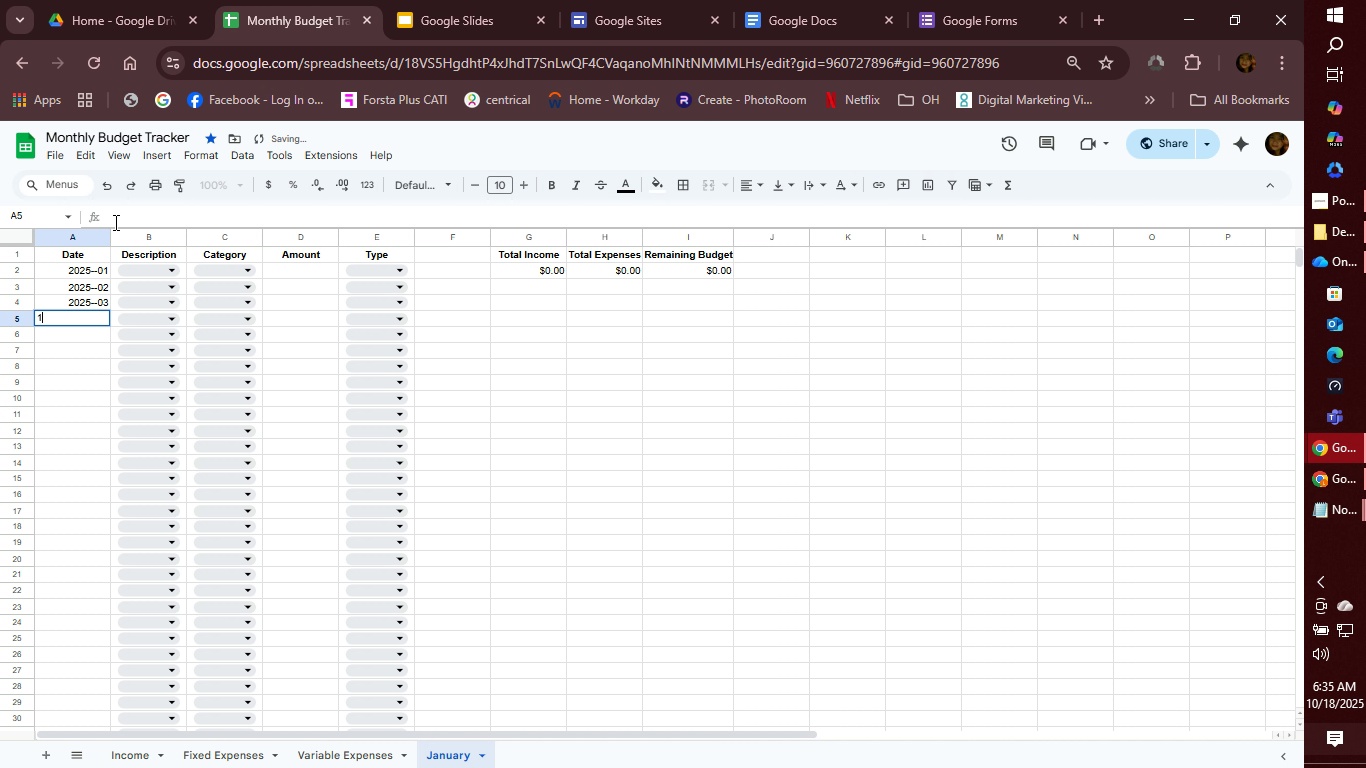 
type(1/4/2025)
 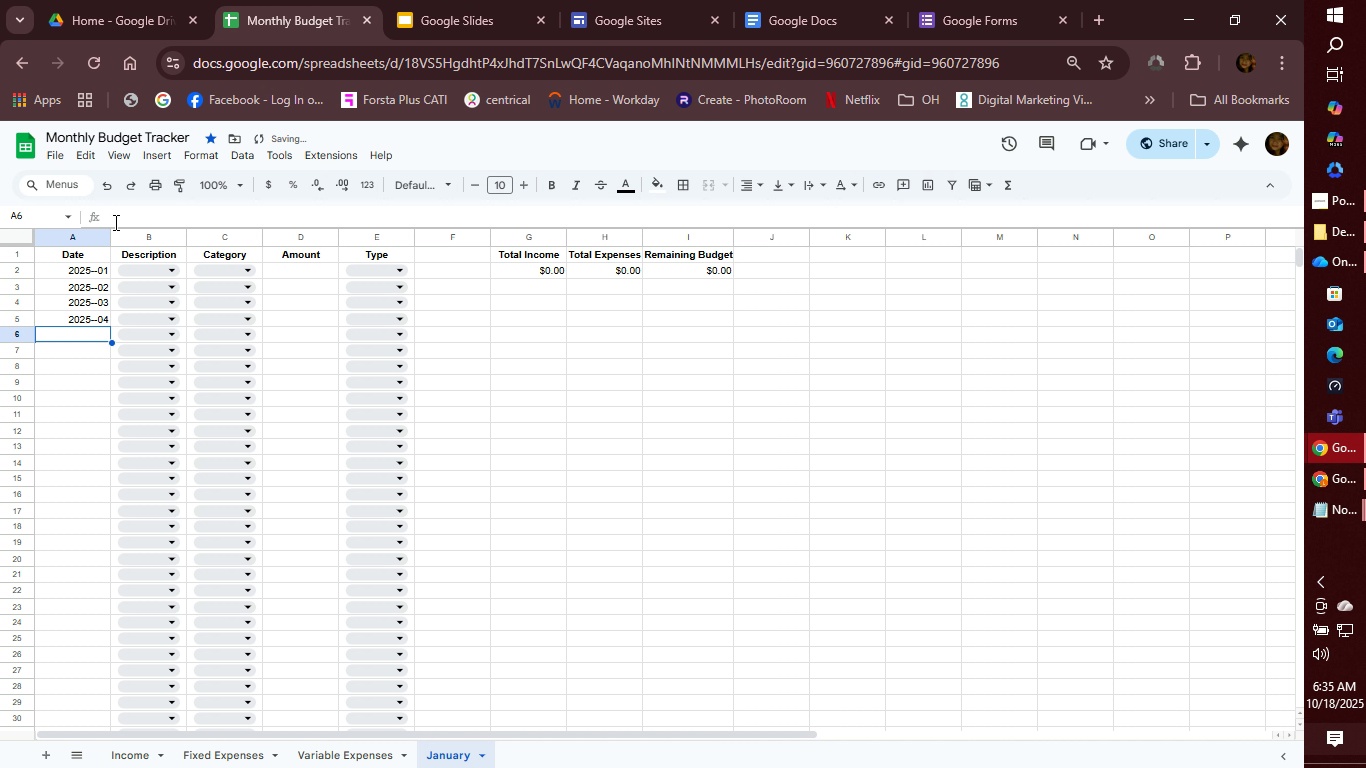 
key(Enter)
 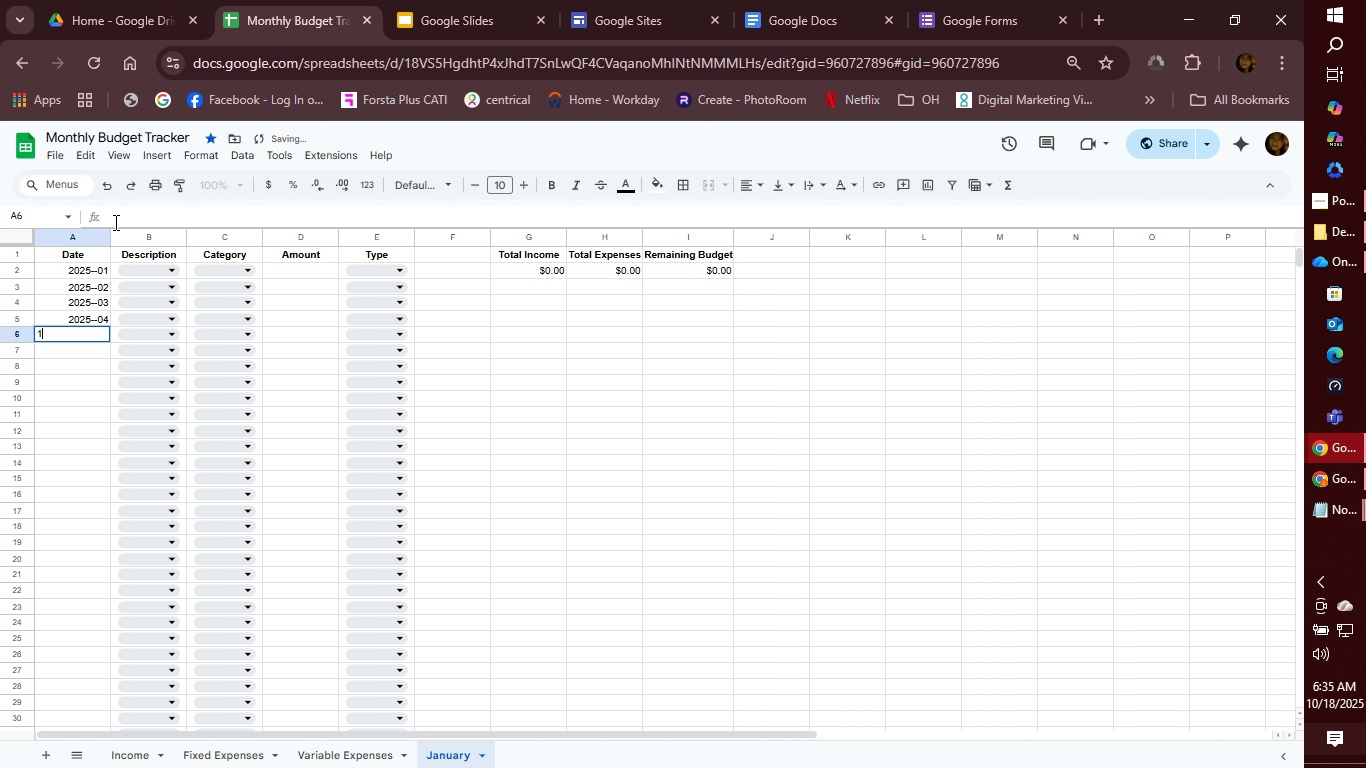 
type(1/5/2025)
 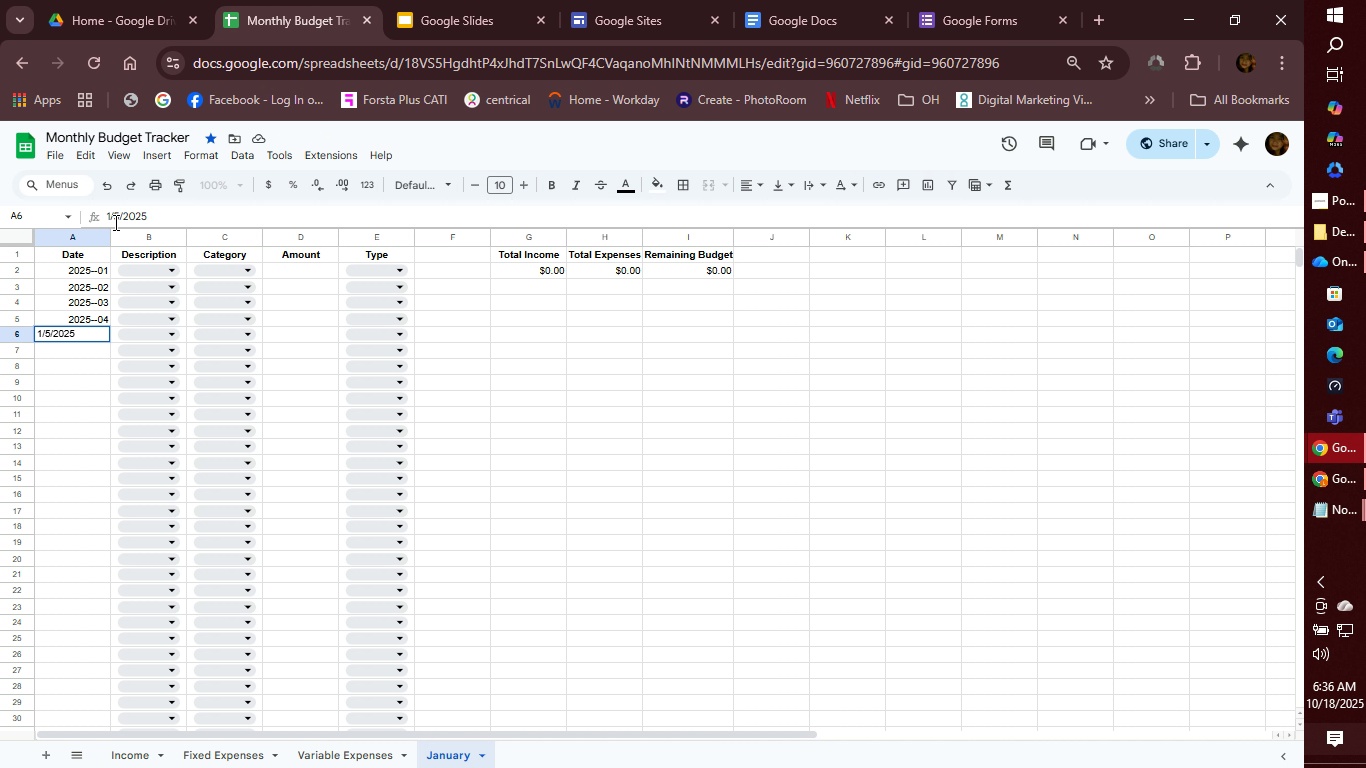 
key(Enter)
 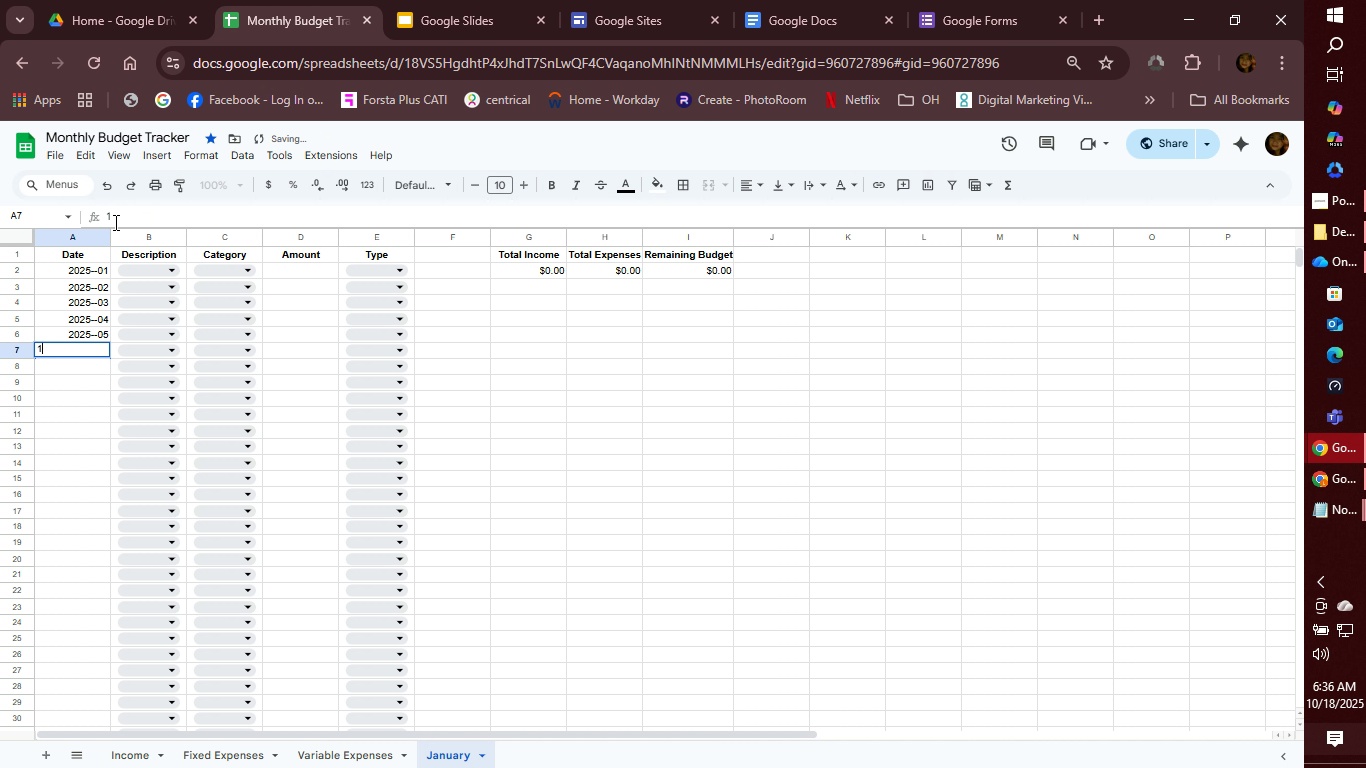 
key(1)
 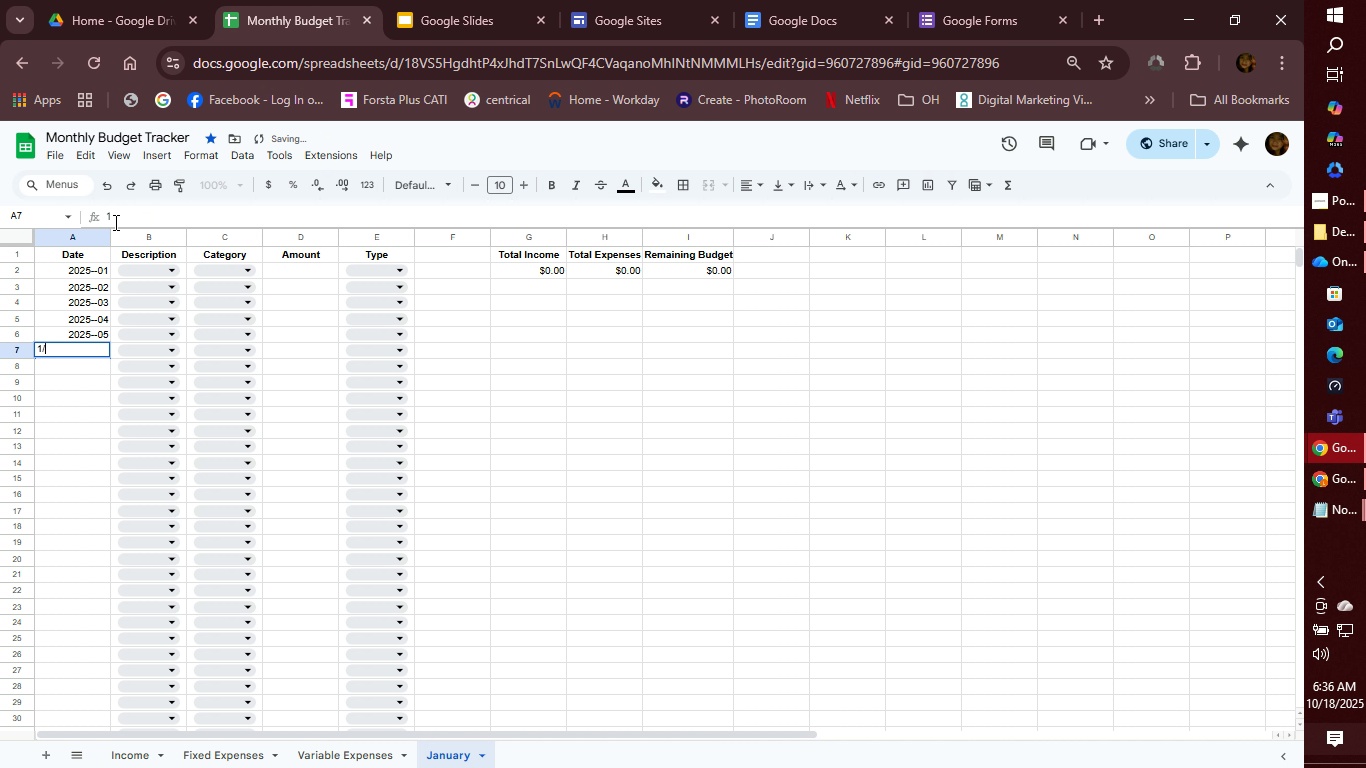 
key(Slash)
 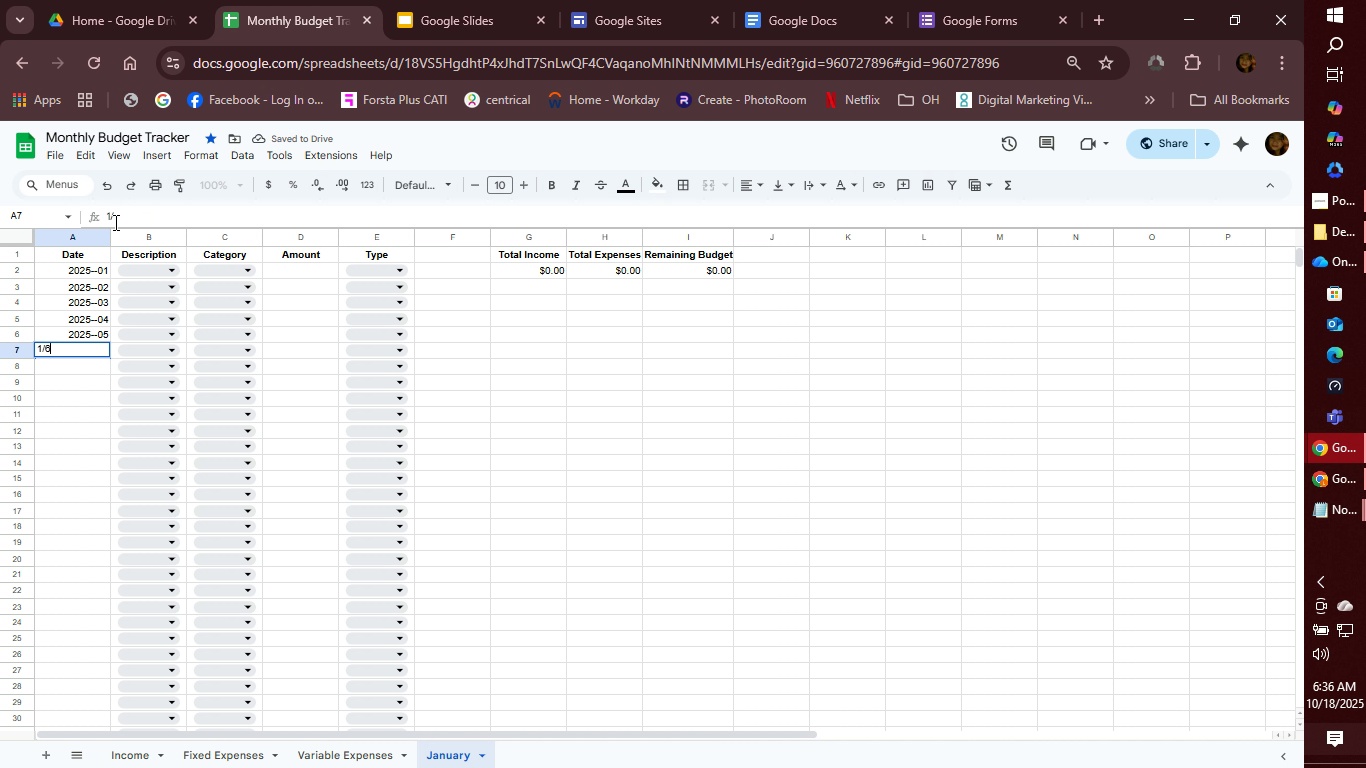 
key(6)
 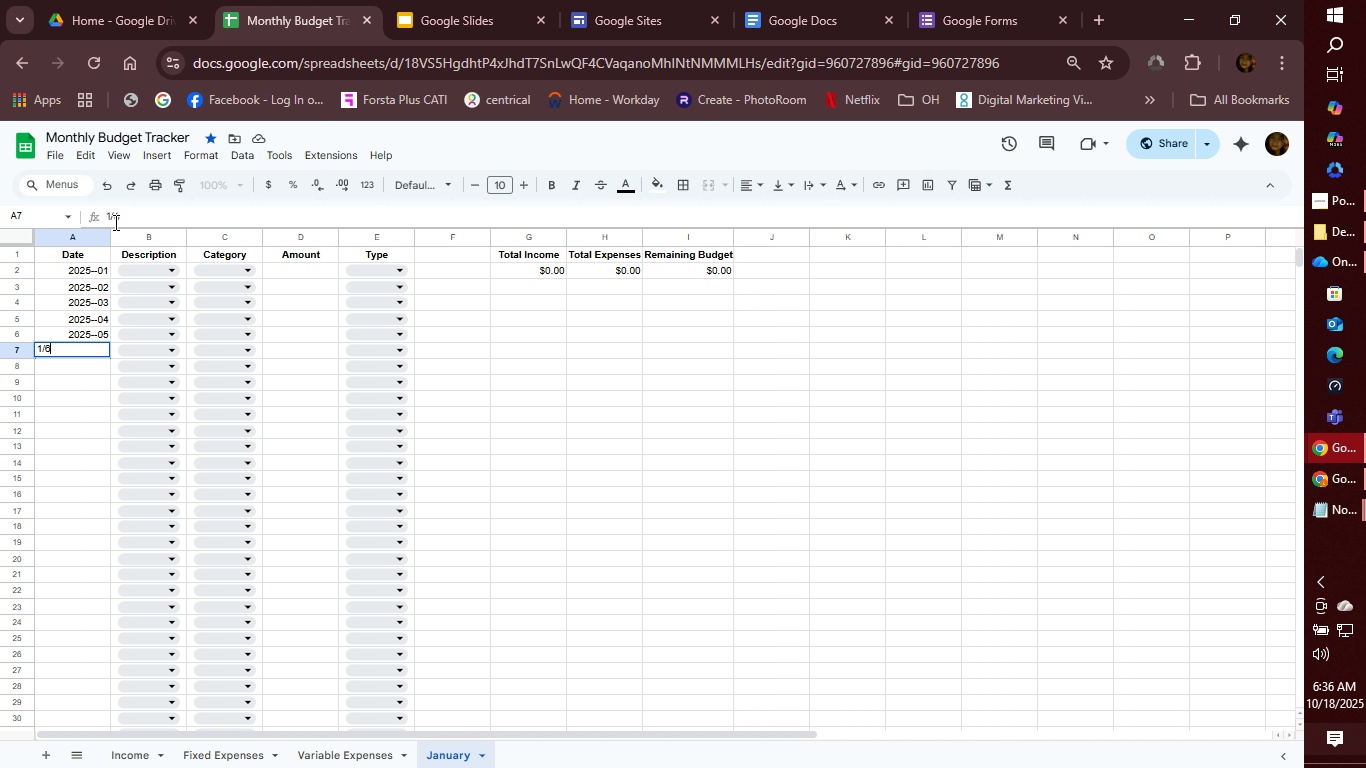 
wait(9.93)
 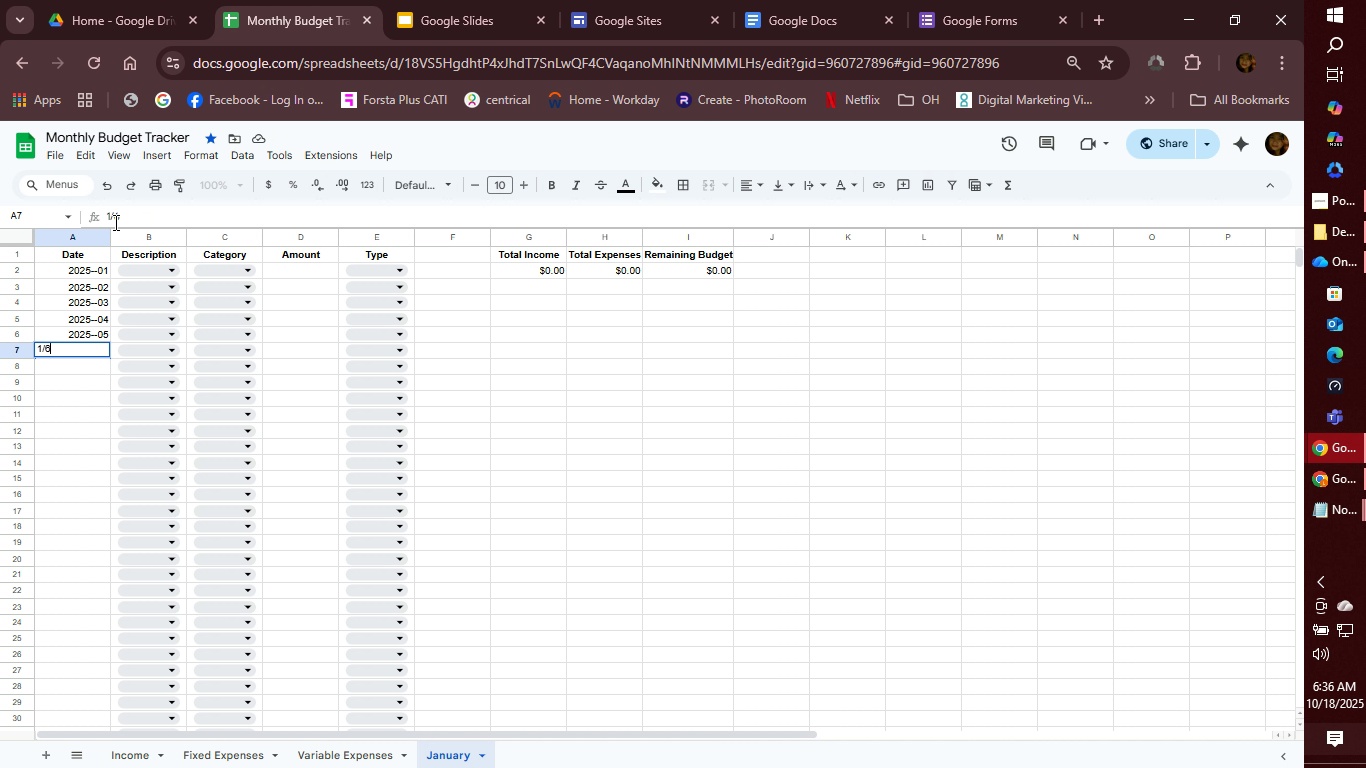 
type(/2025)
 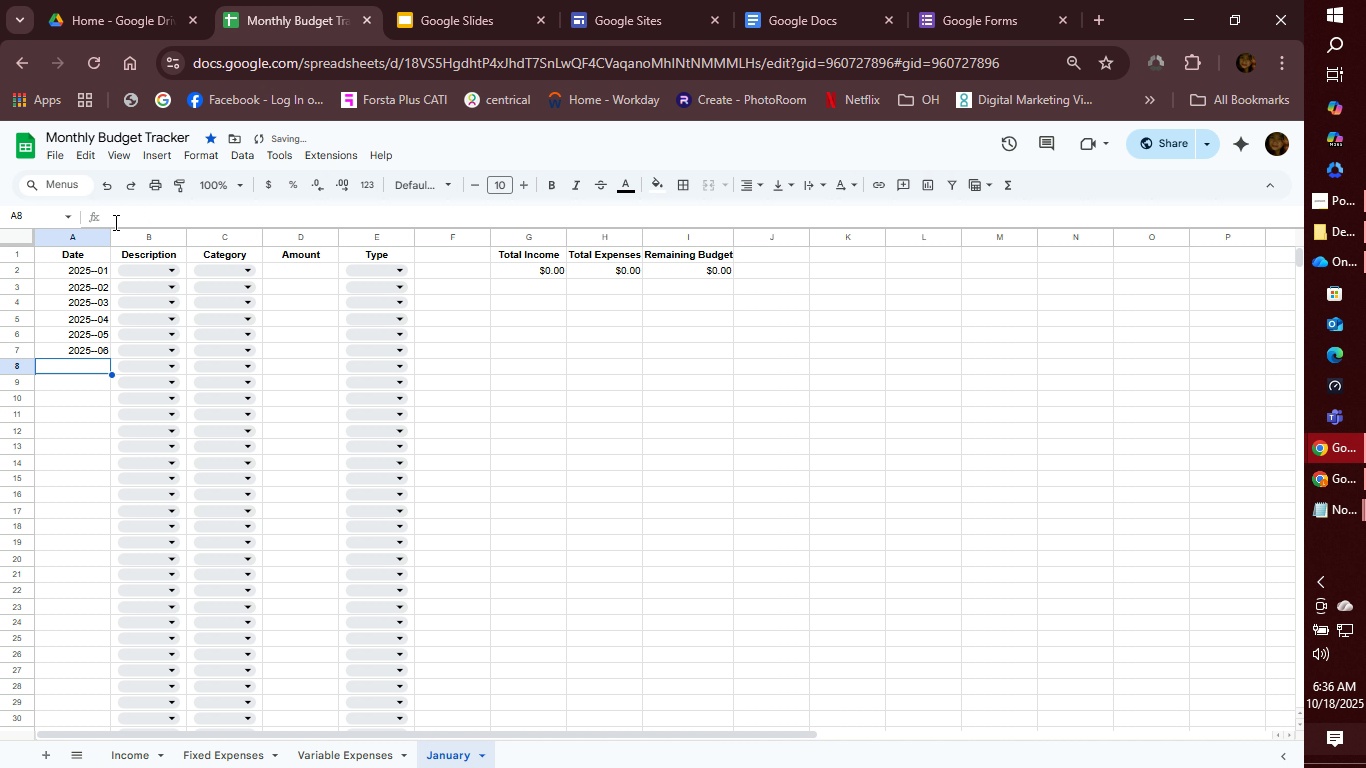 
key(Enter)
 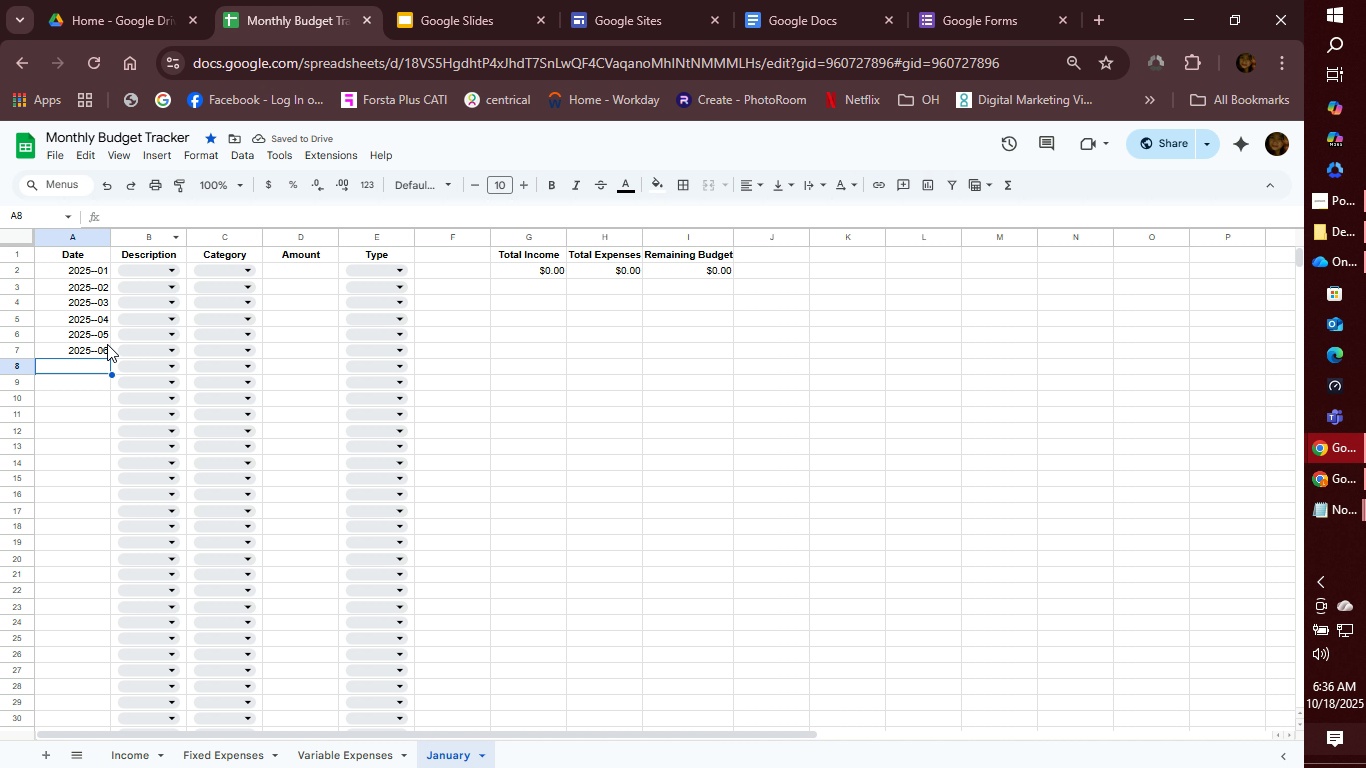 
left_click([91, 350])
 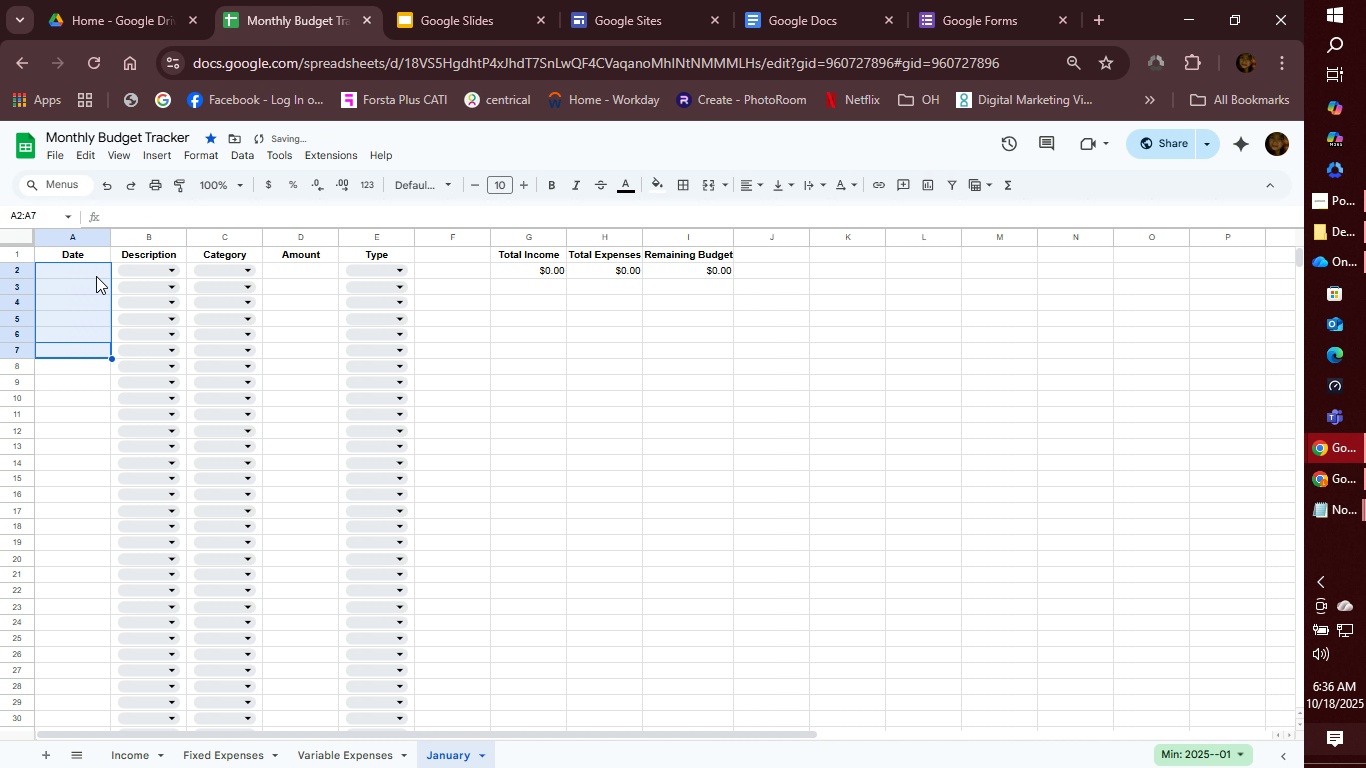 
key(Backspace)
 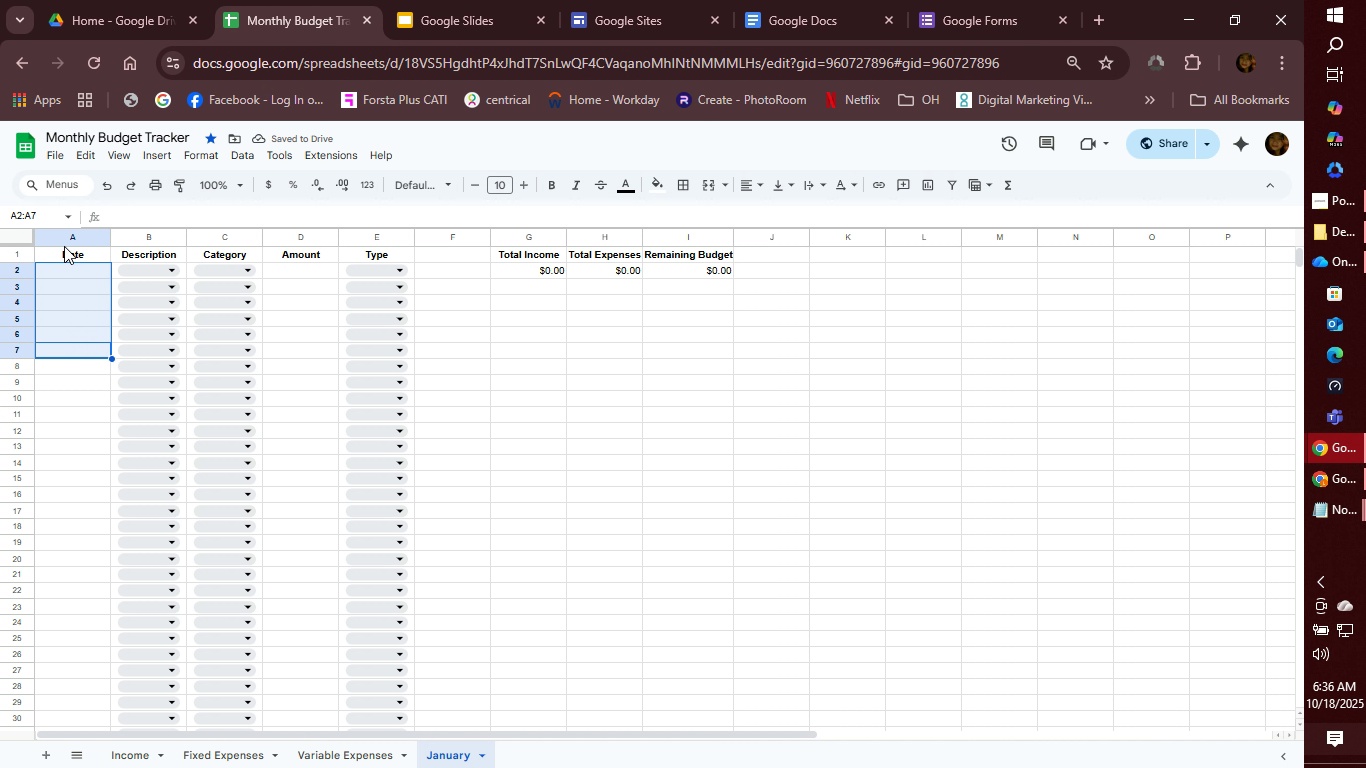 
left_click([82, 235])
 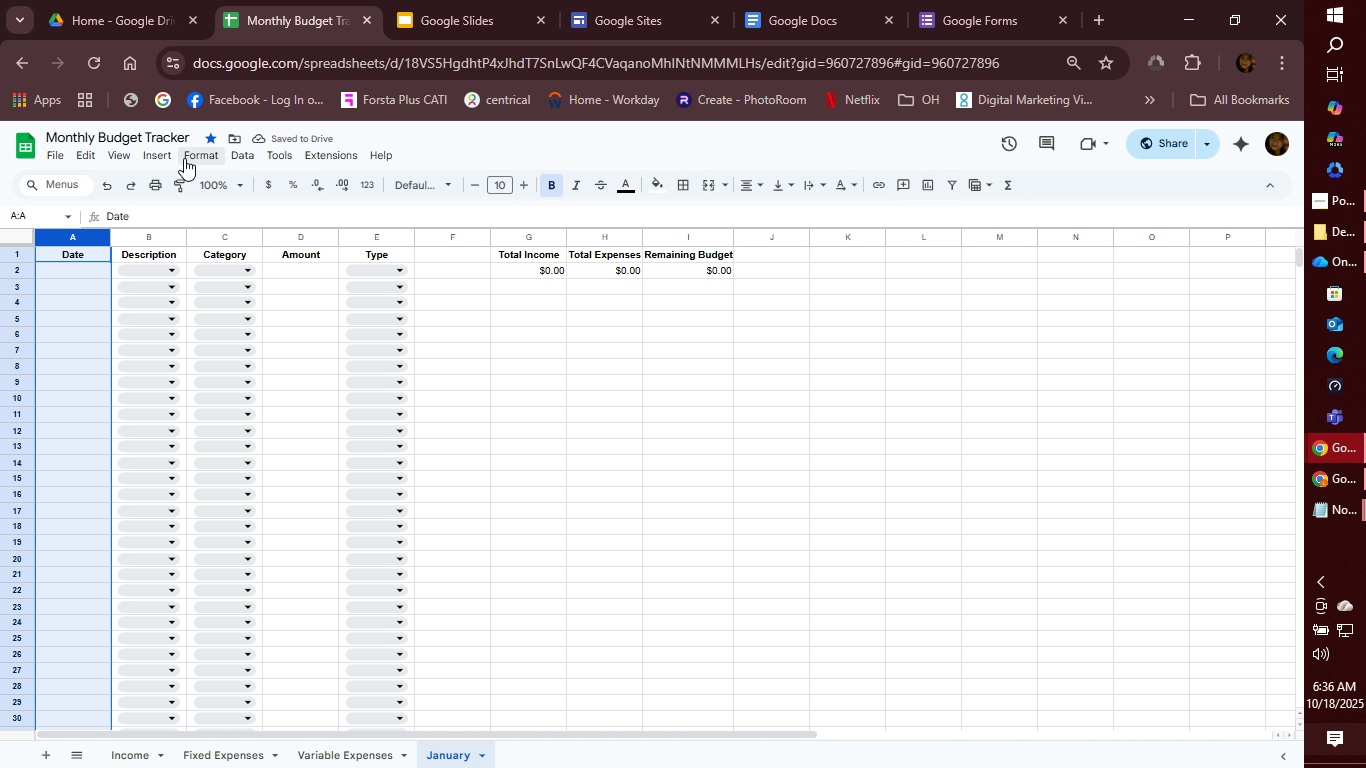 
left_click([184, 158])
 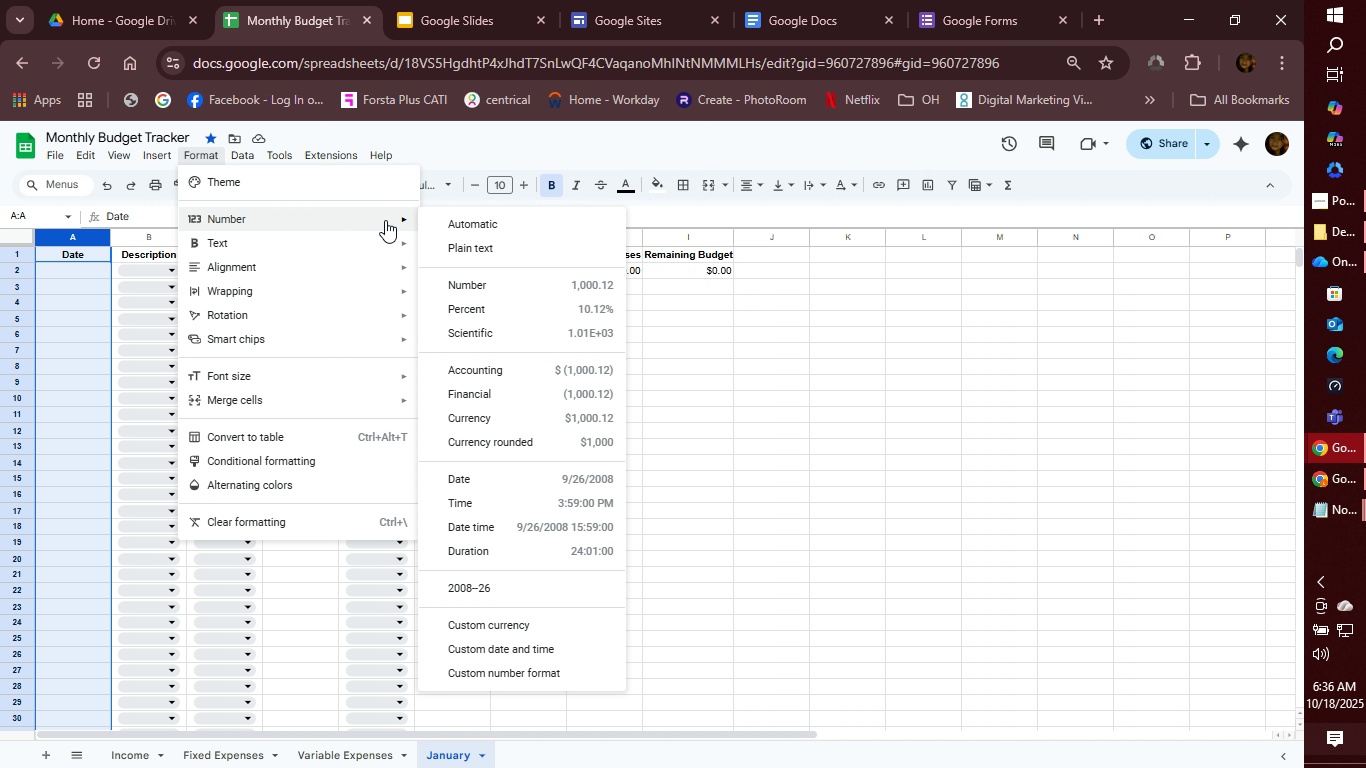 
mouse_move([516, 245])
 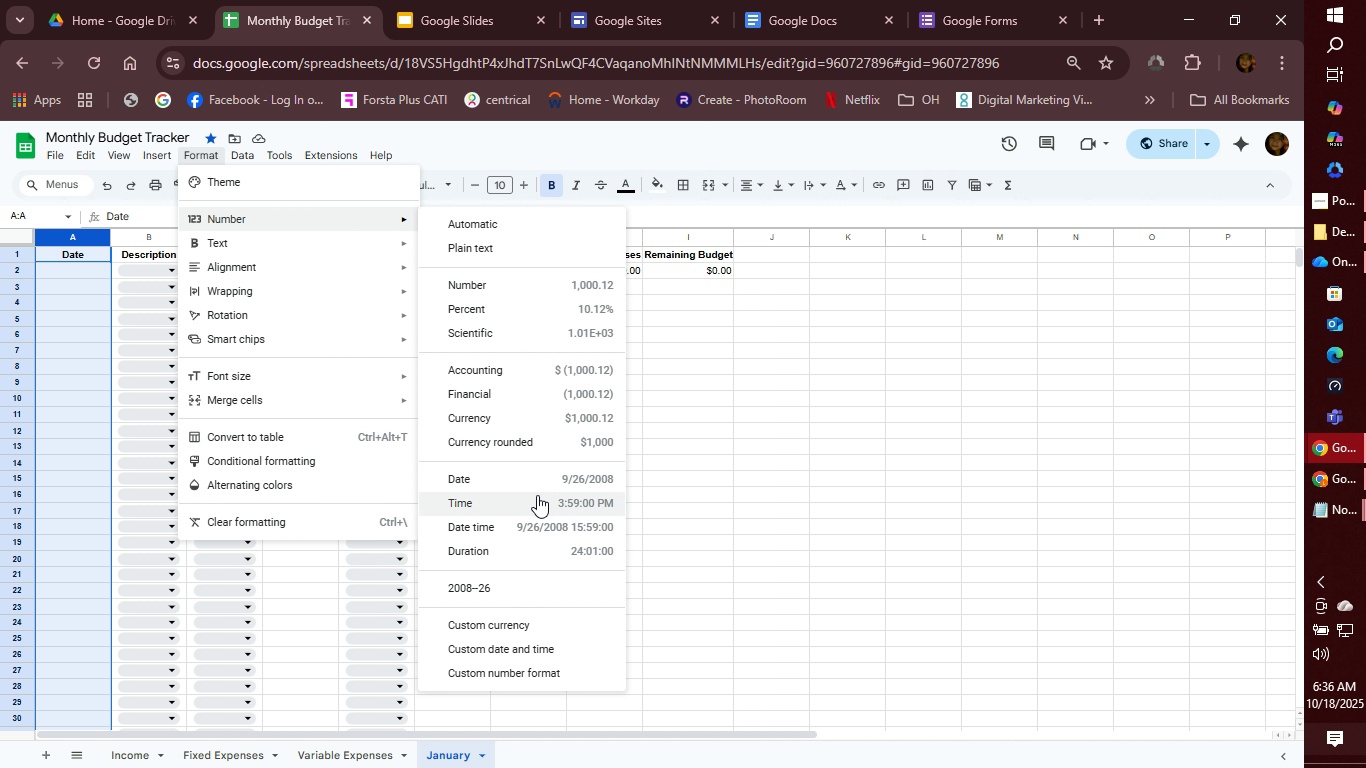 
wait(7.12)
 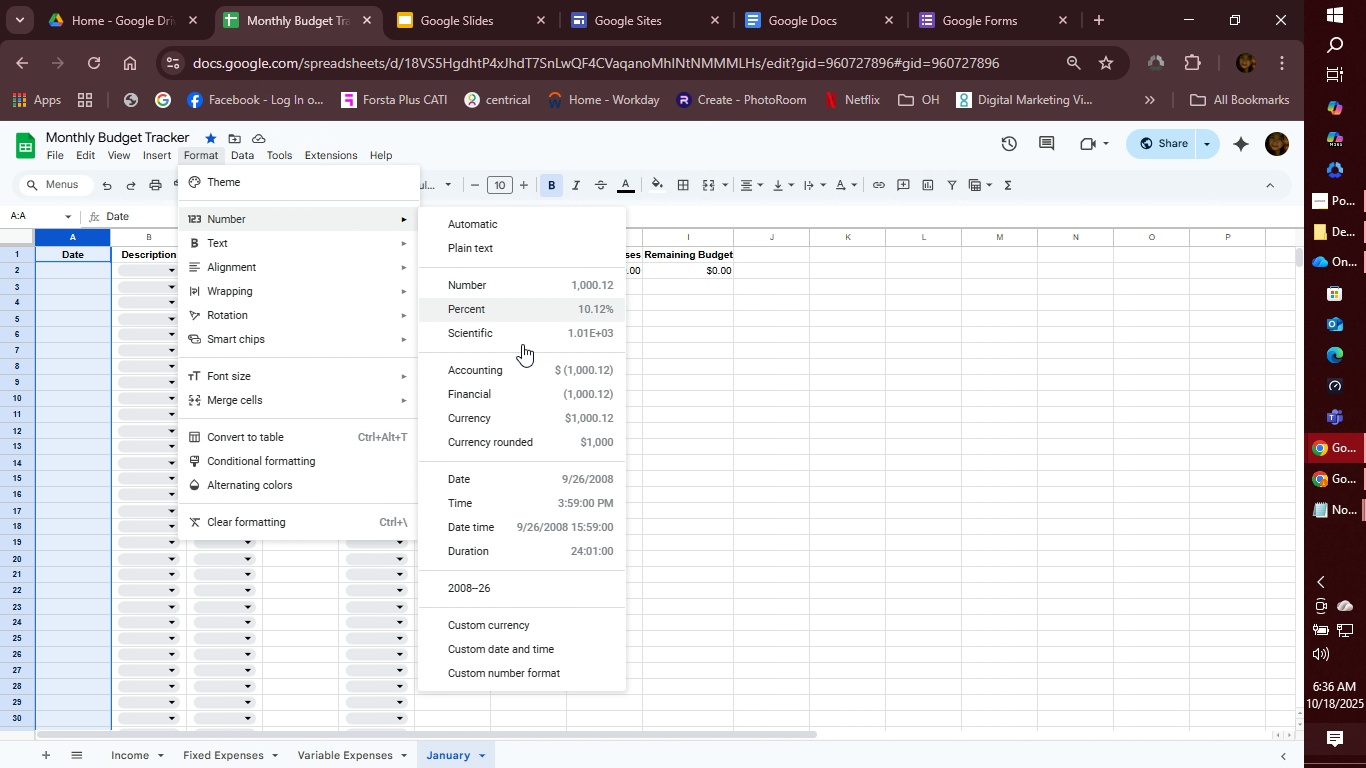 
scroll: coordinate [512, 222], scroll_direction: up, amount: 2.0
 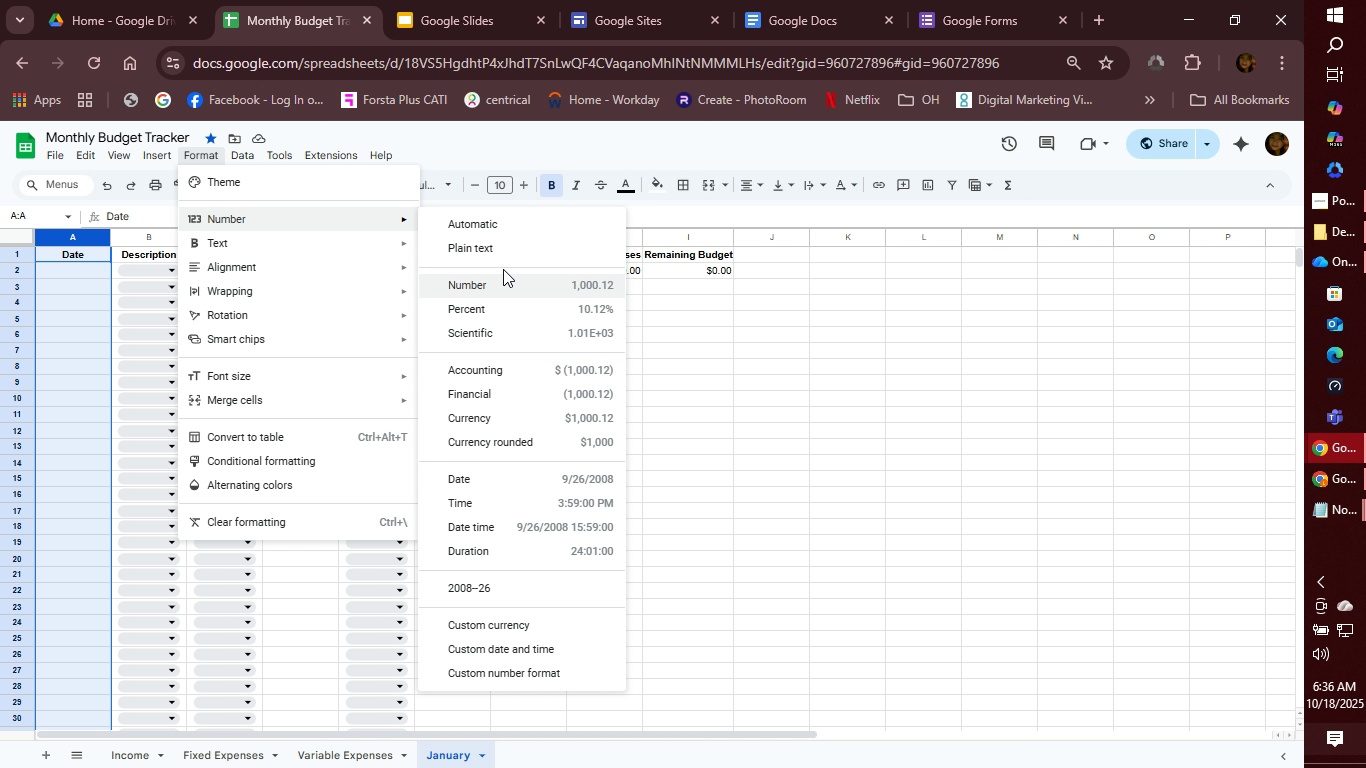 
wait(17.47)
 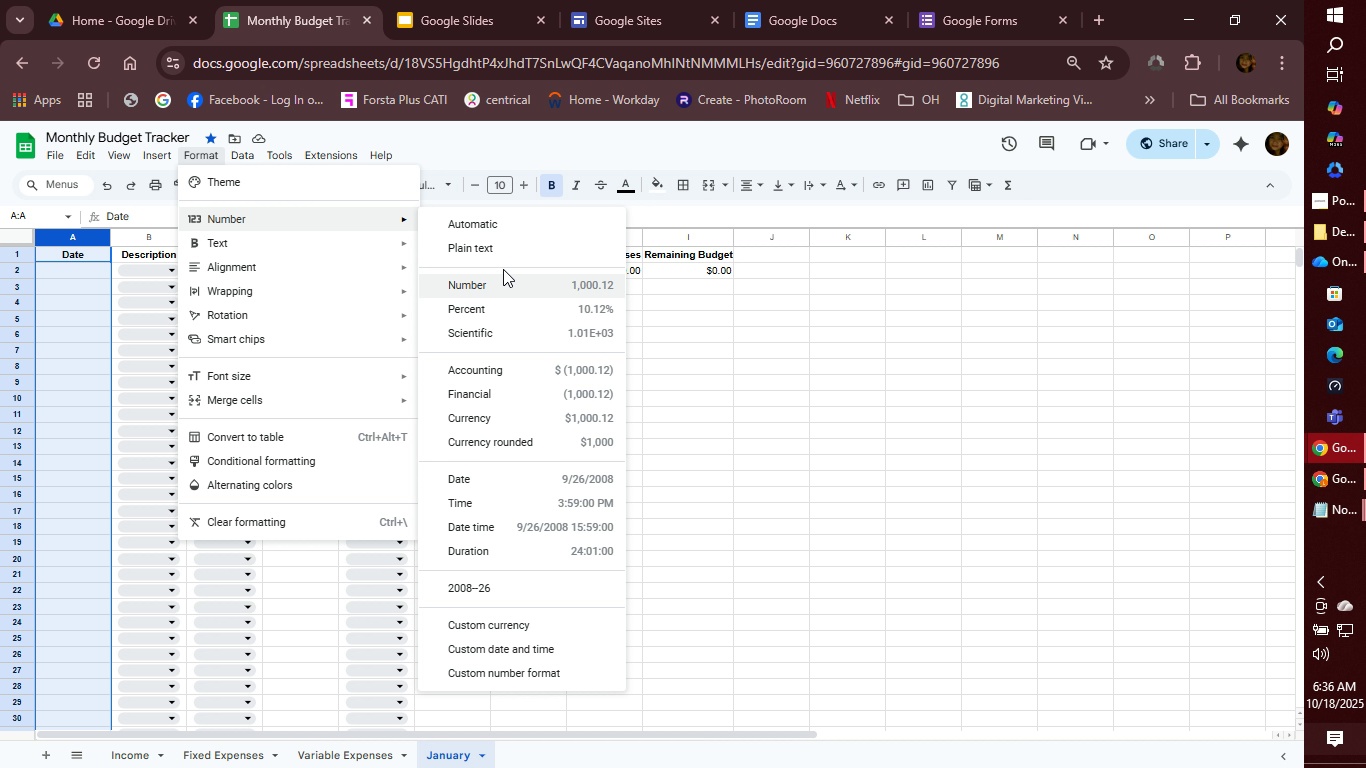 
mouse_move([489, 257])
 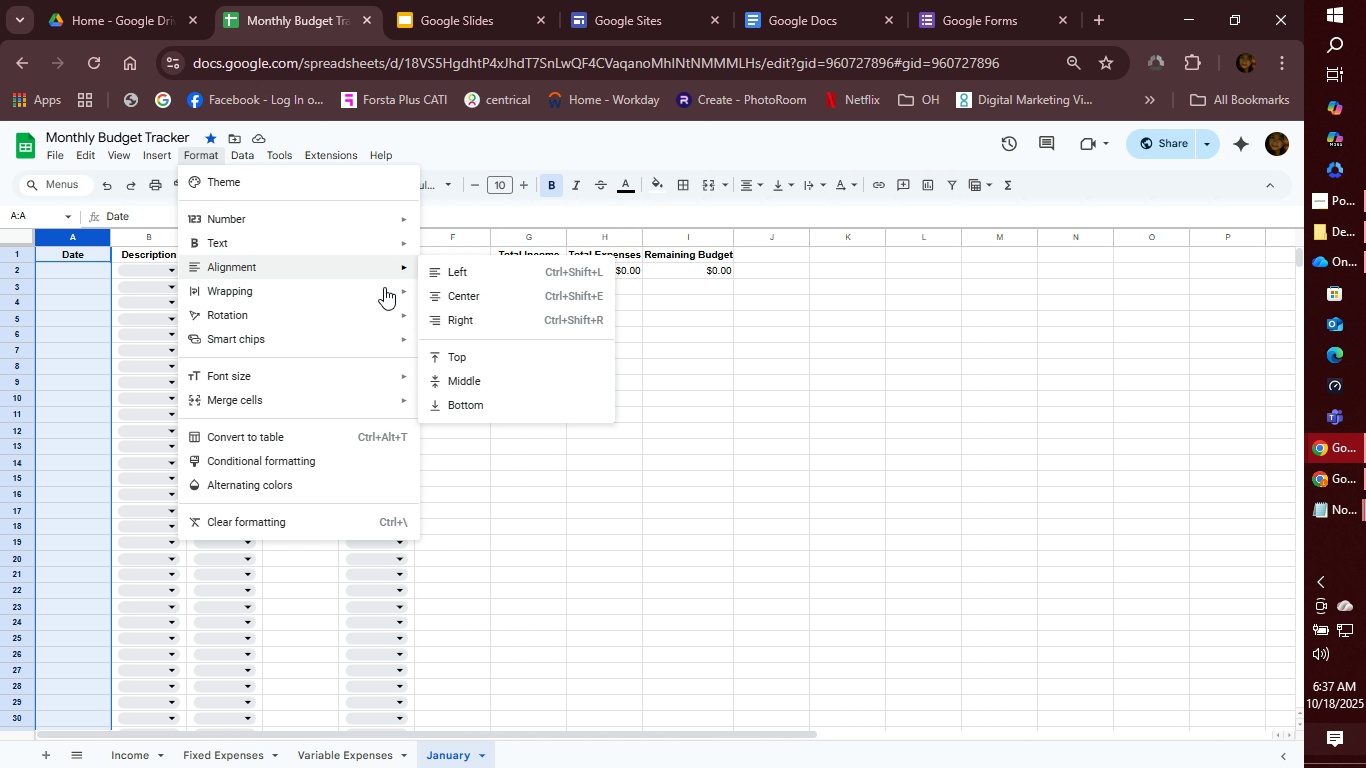 
wait(5.46)
 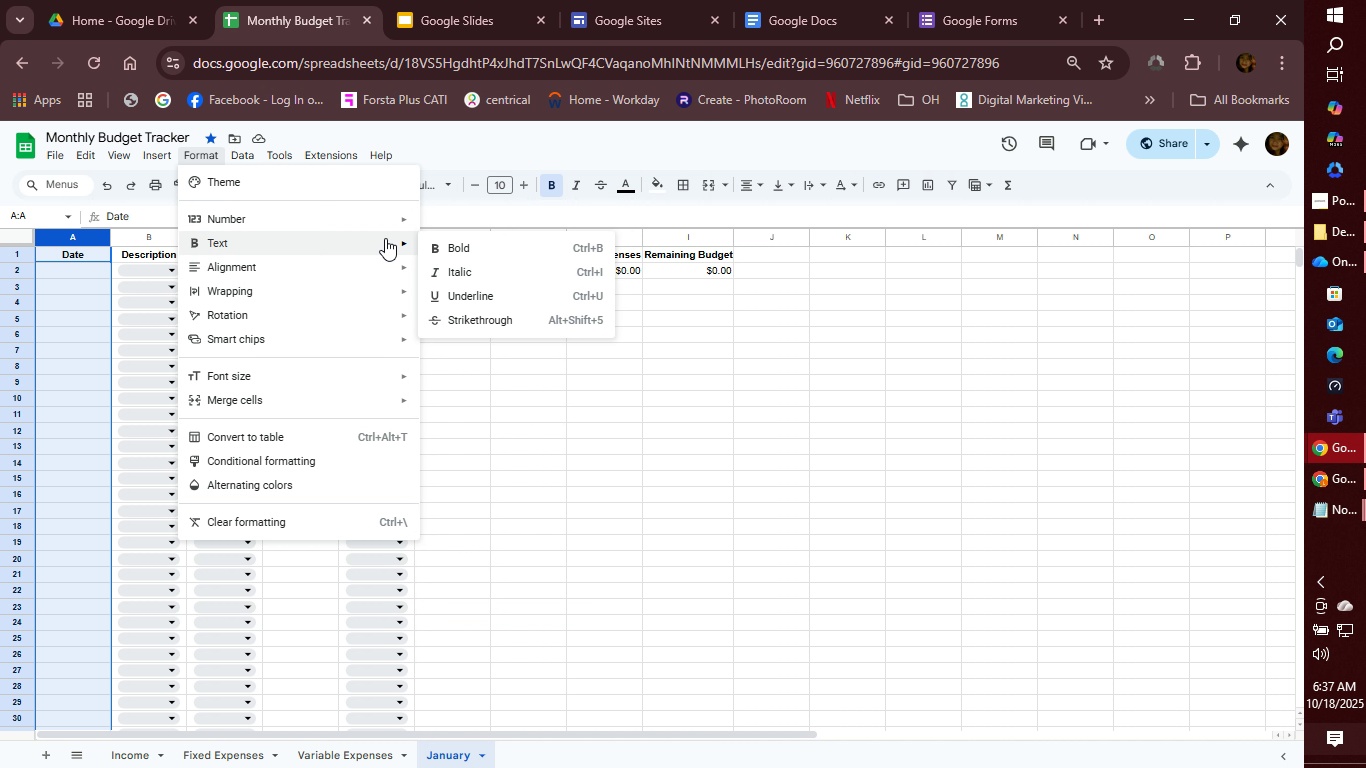 
mouse_move([365, 398])
 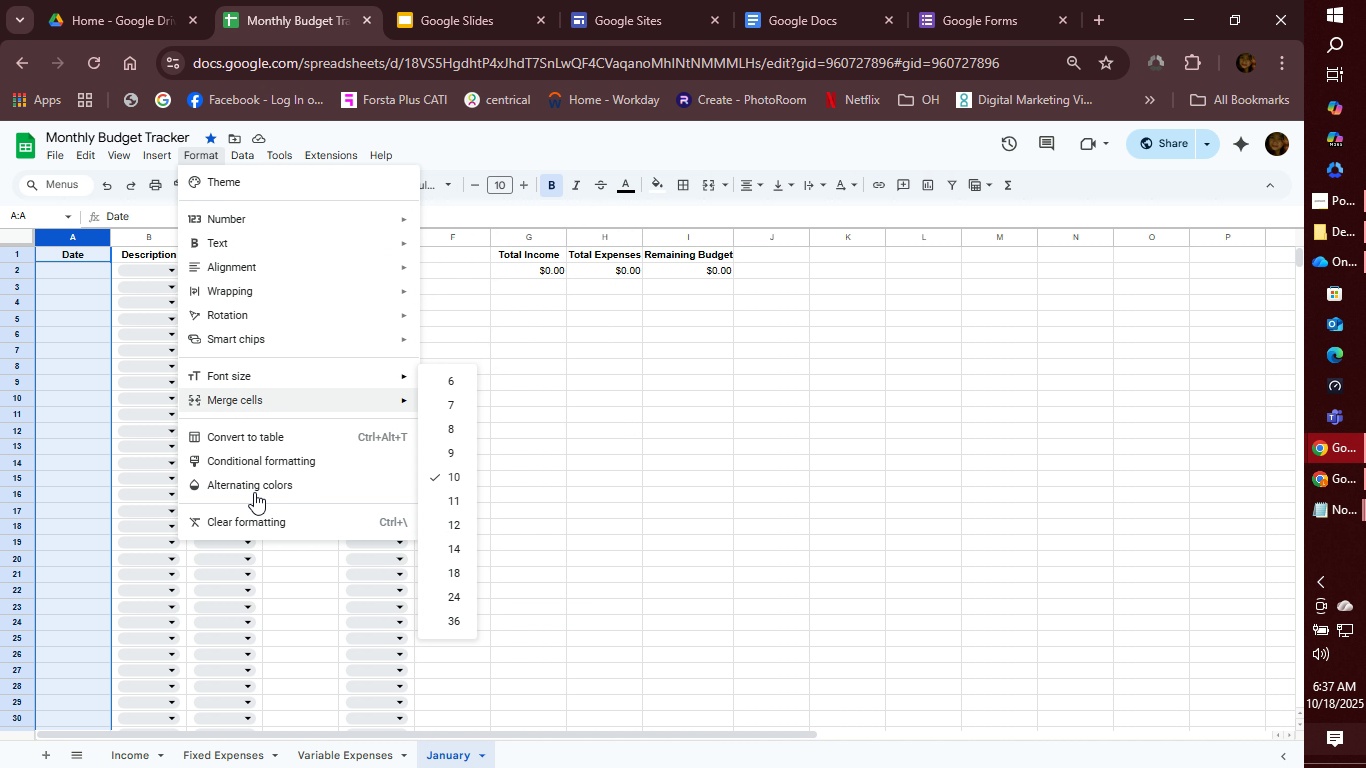 
mouse_move([296, 462])
 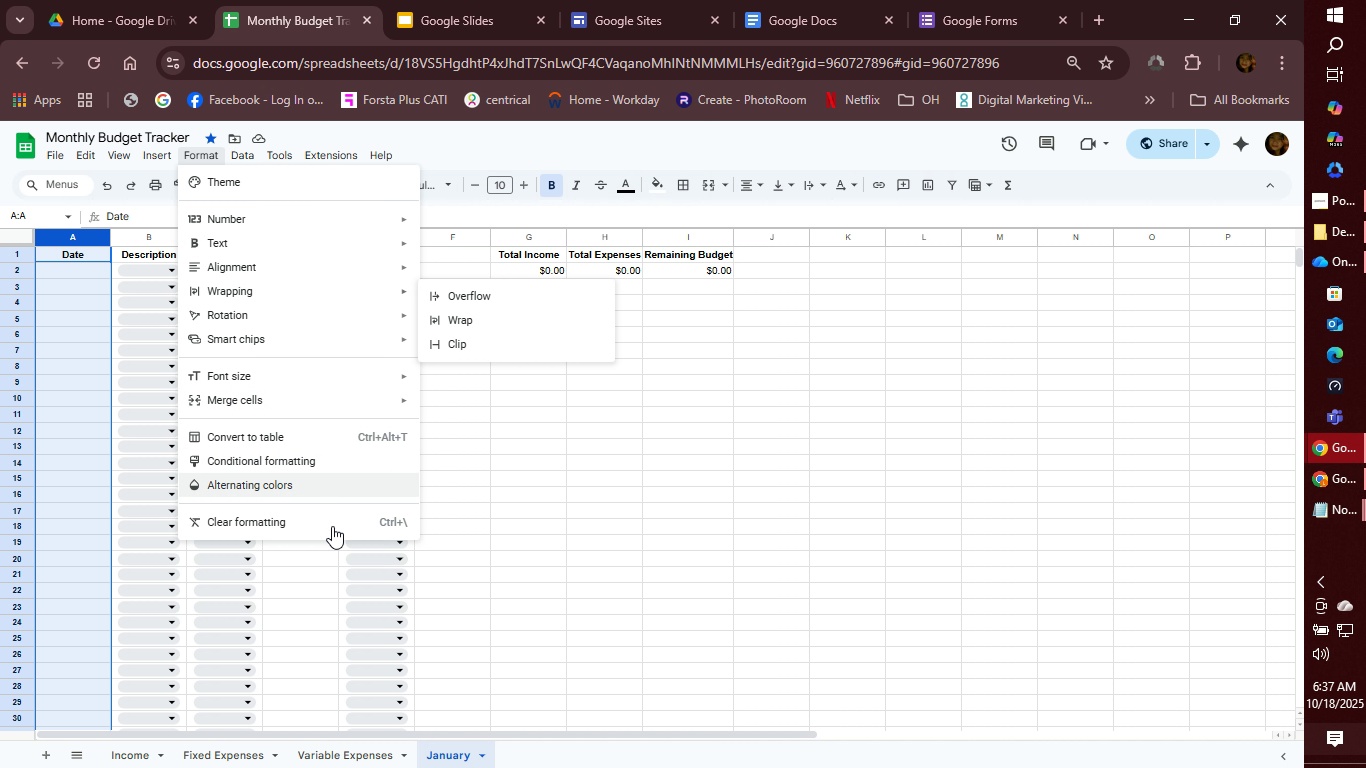 
left_click([332, 526])
 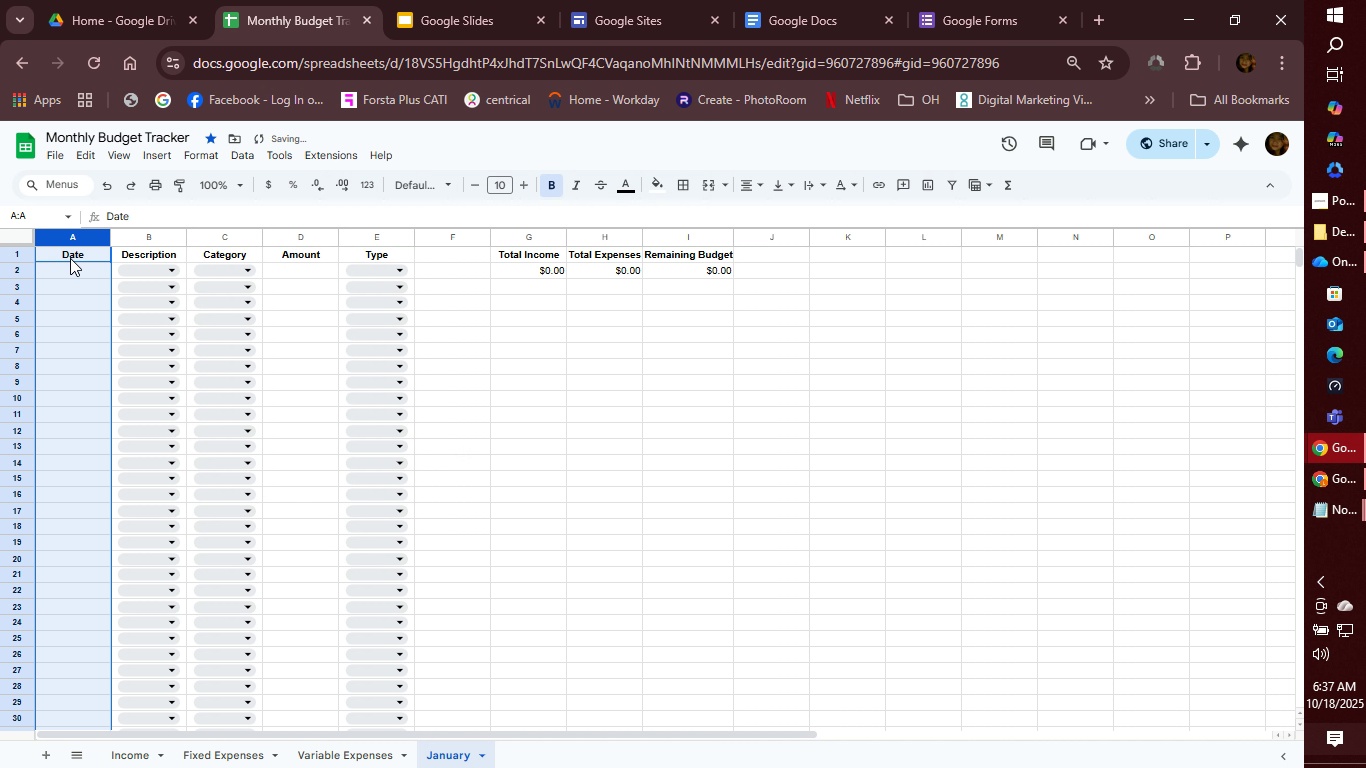 
key(Control+Z)
 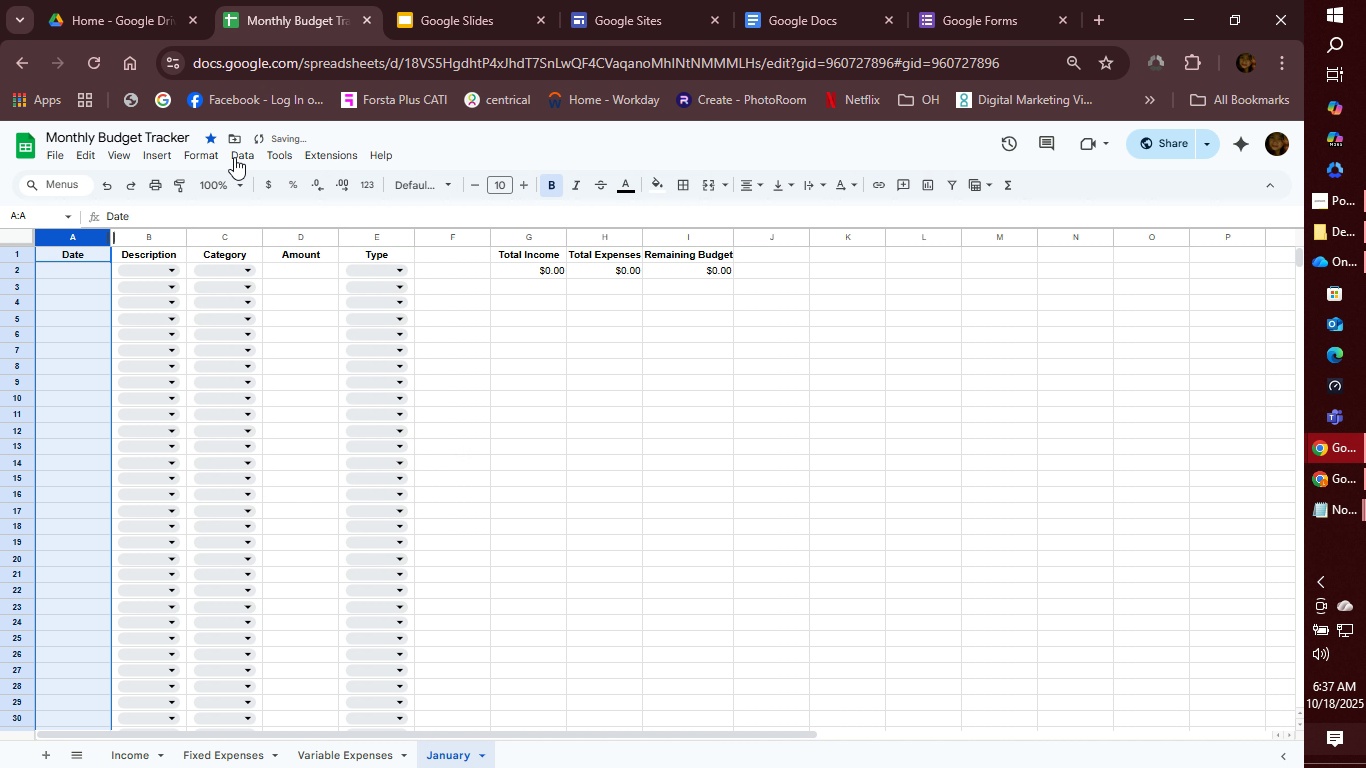 
left_click([219, 157])
 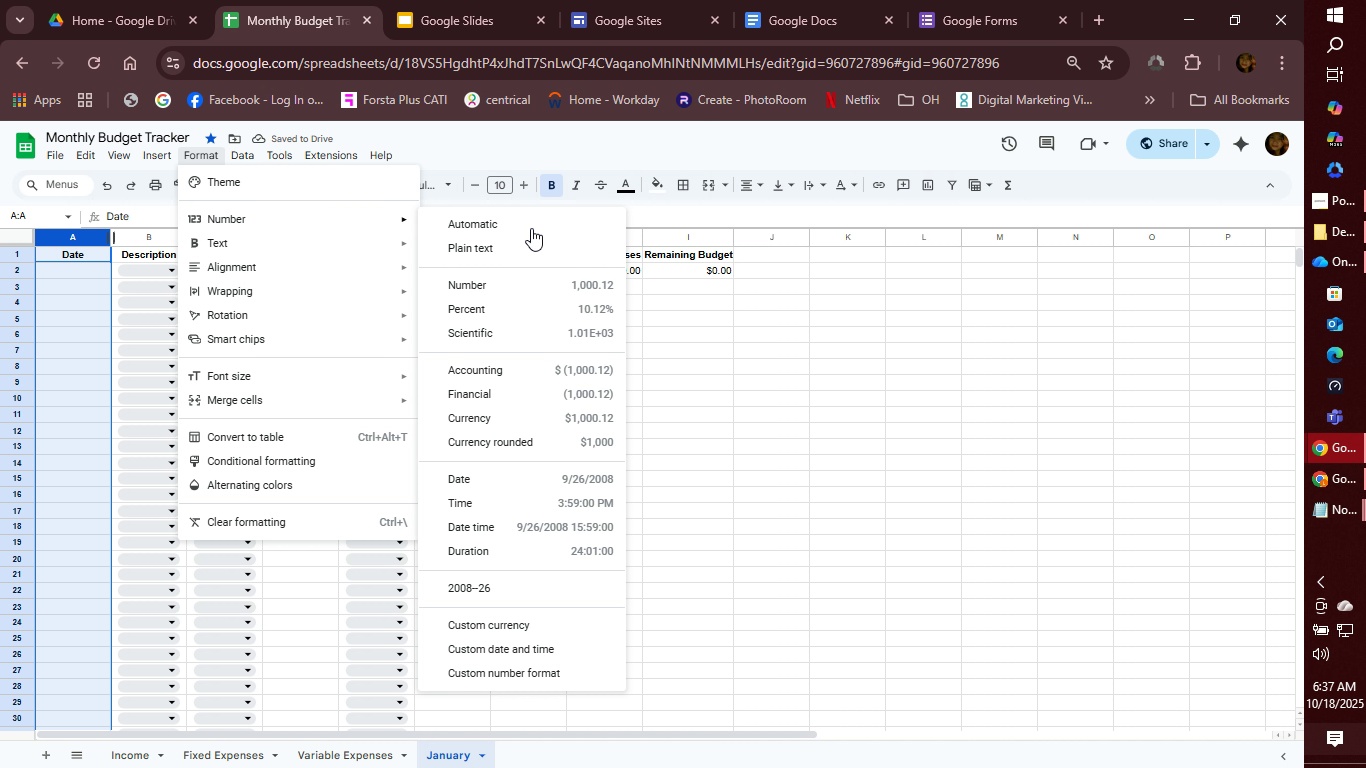 
left_click([526, 256])
 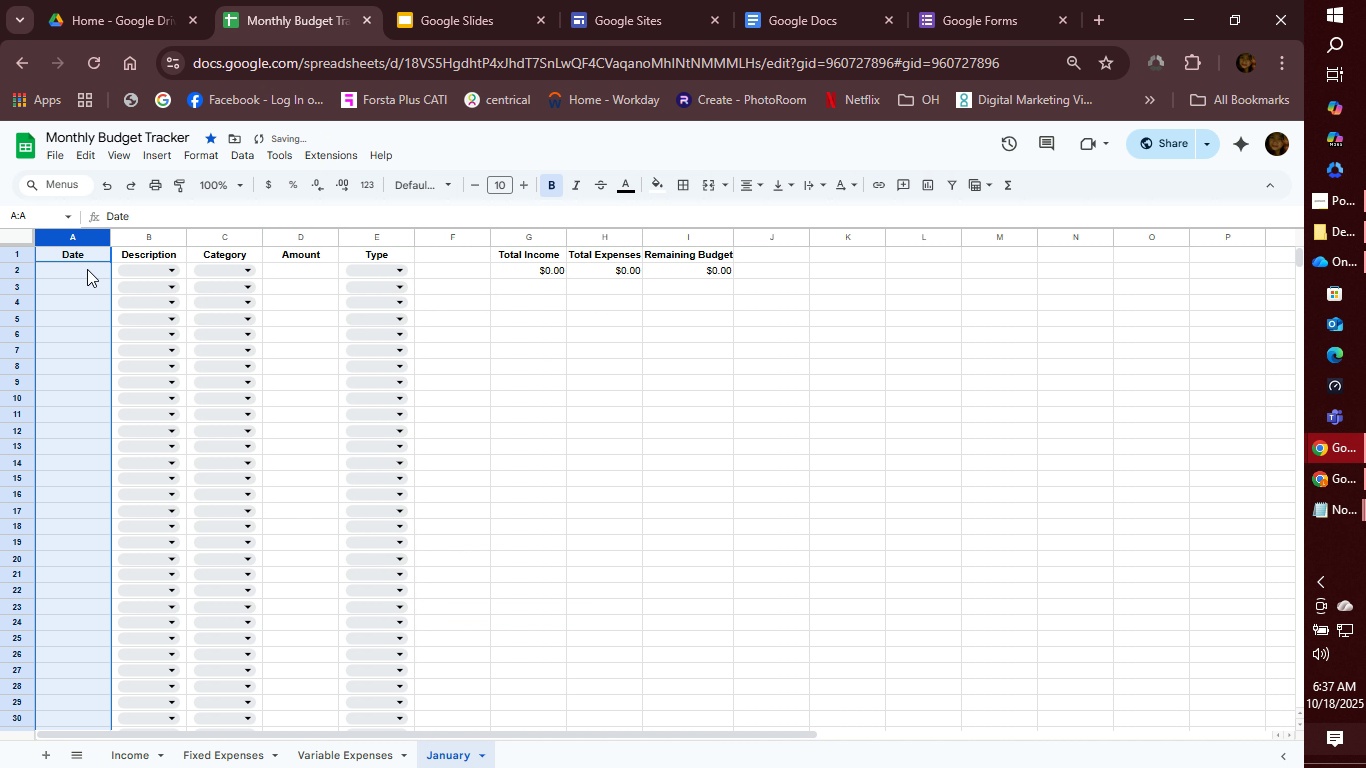 
left_click([87, 269])
 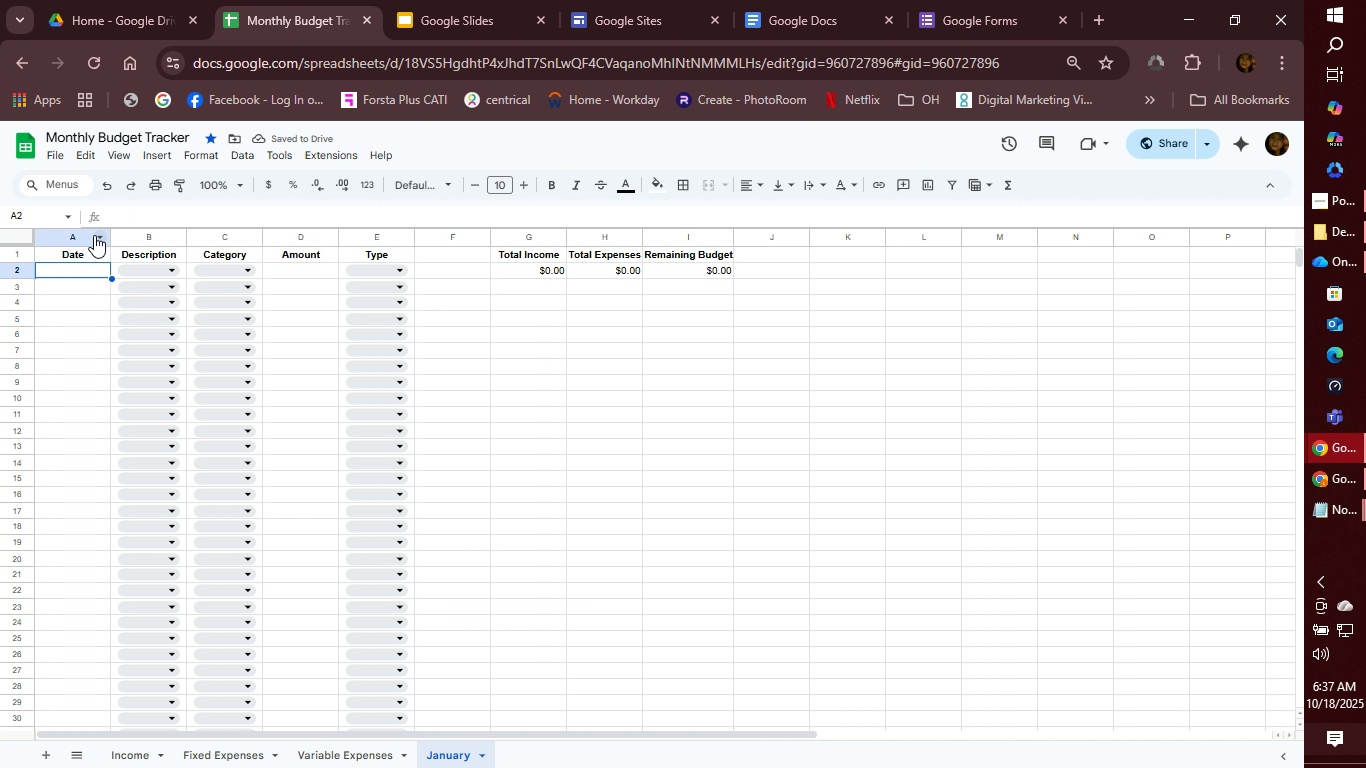 
left_click([89, 231])
 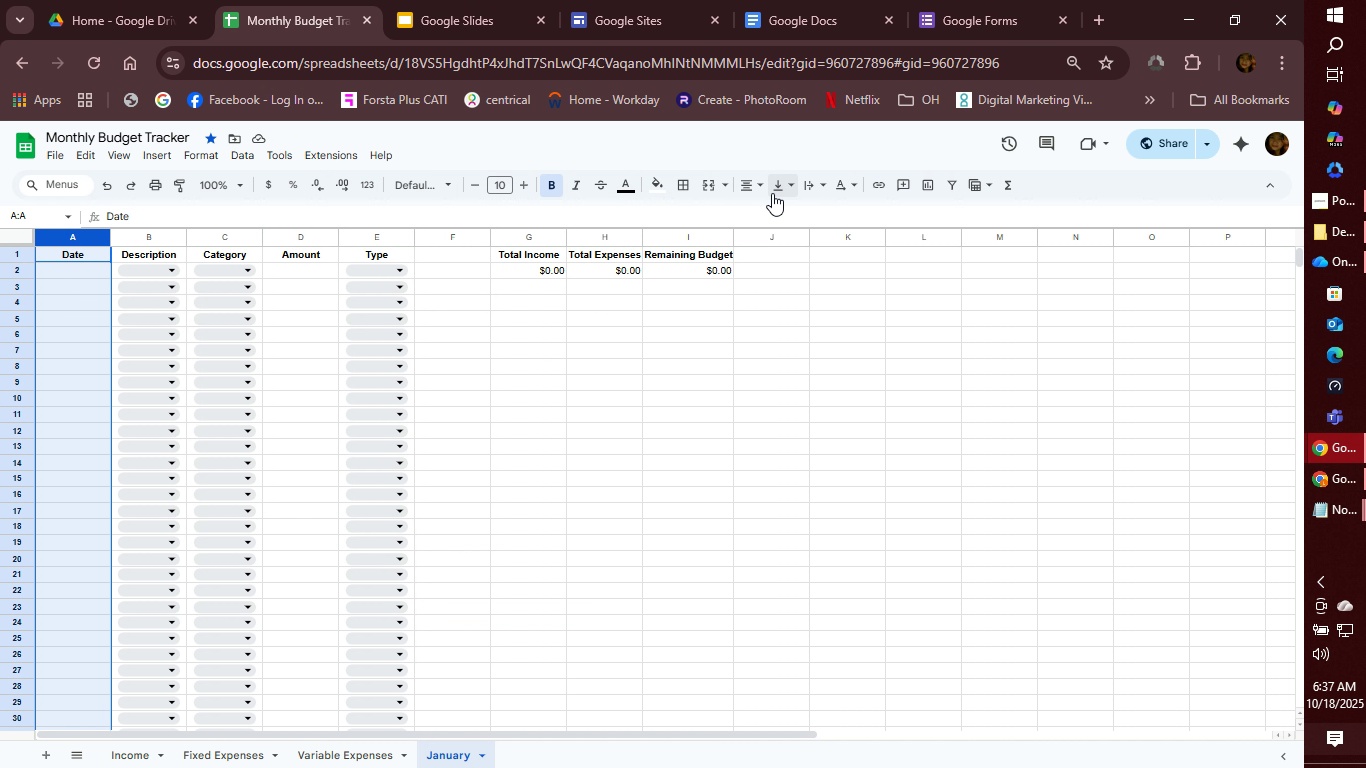 
left_click([748, 189])
 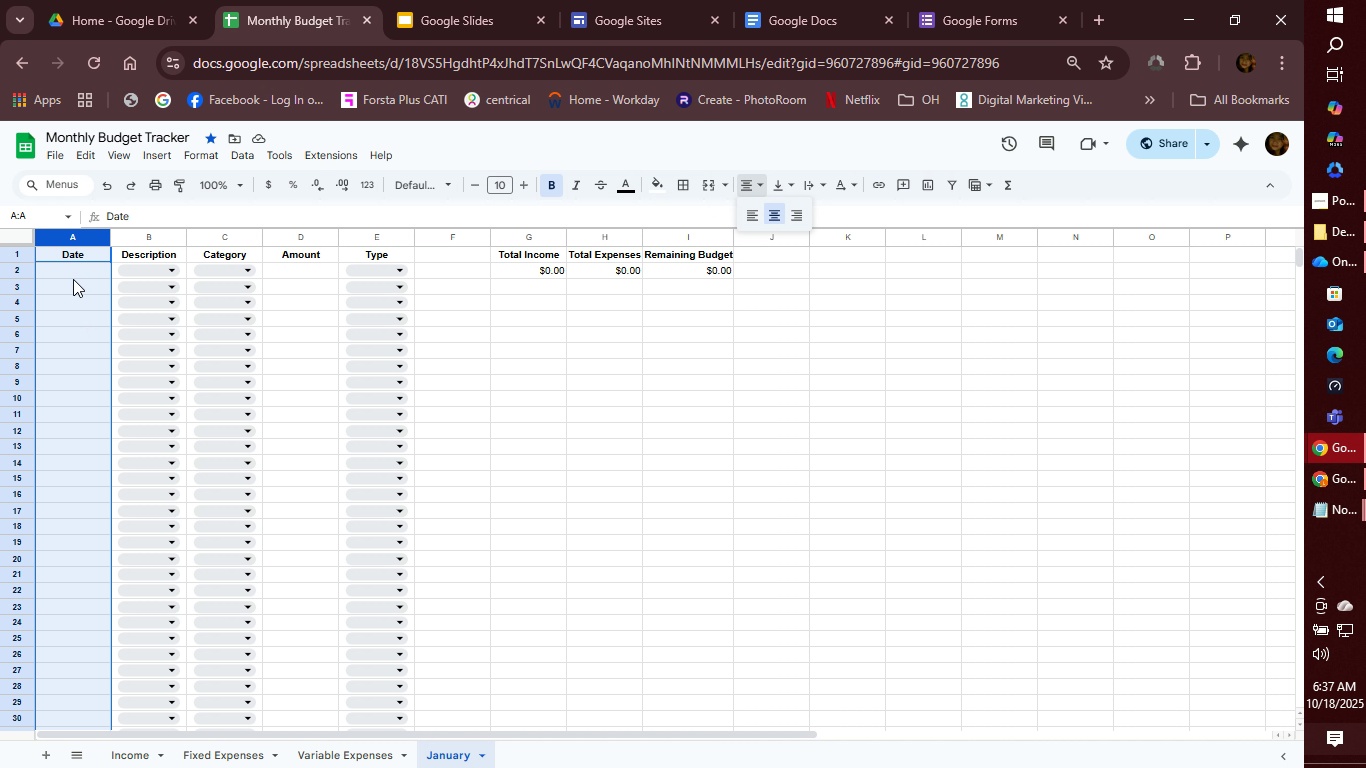 
left_click([73, 271])
 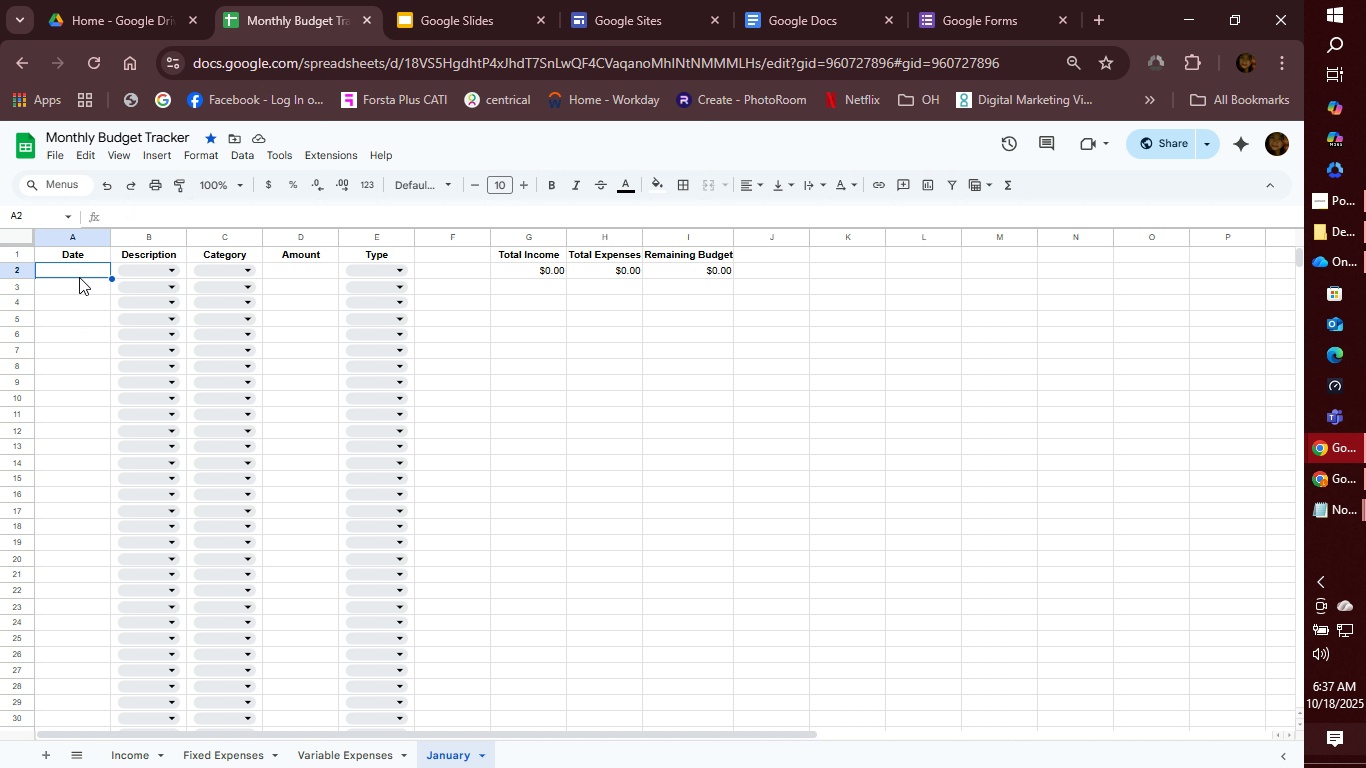 
key(1)
 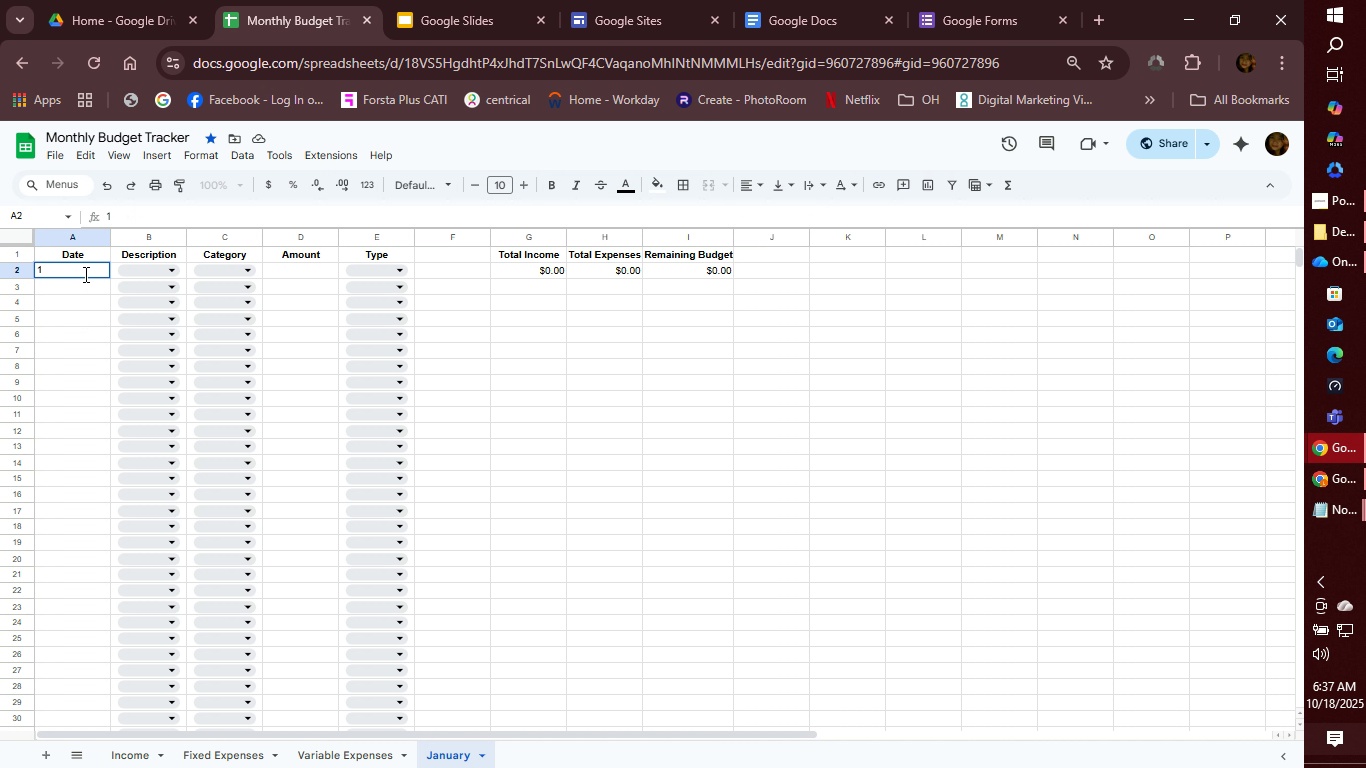 
key(Enter)
 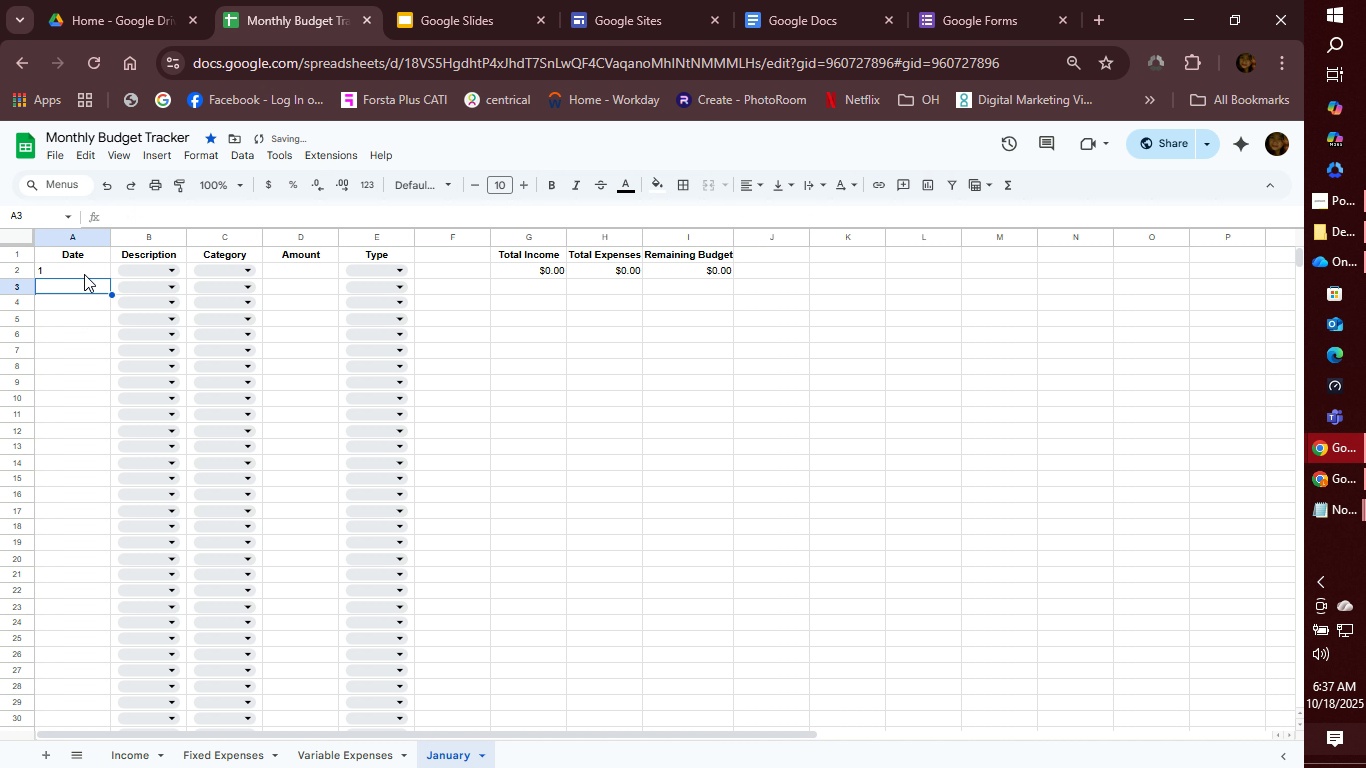 
key(2)
 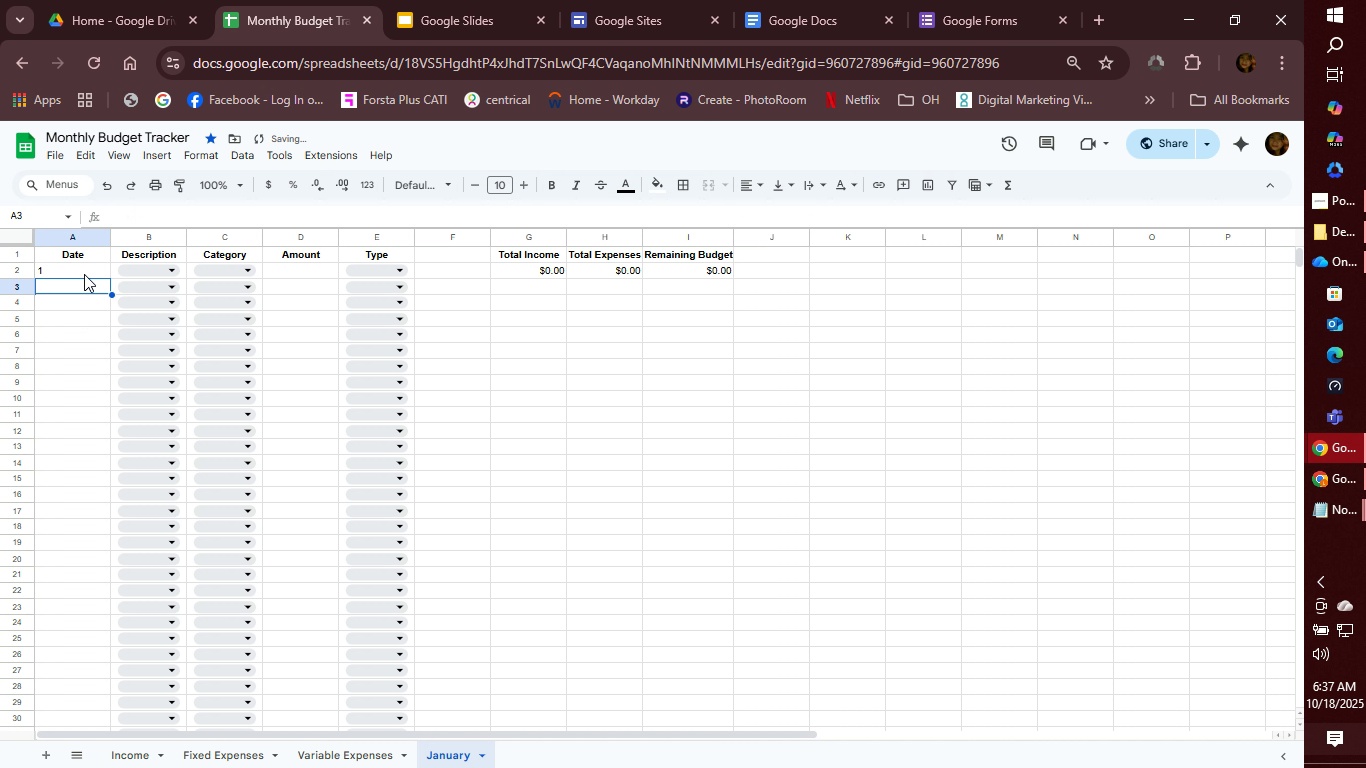 
key(Enter)
 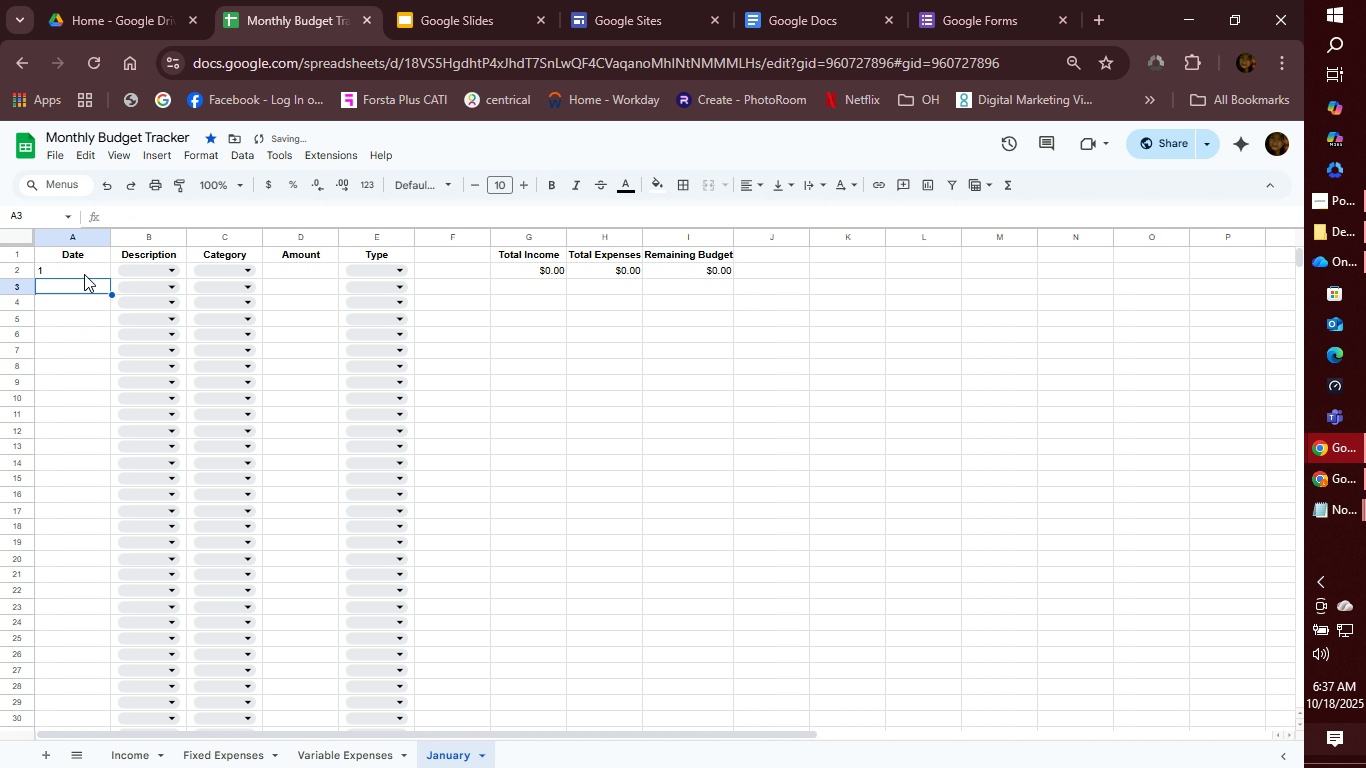 
key(2)
 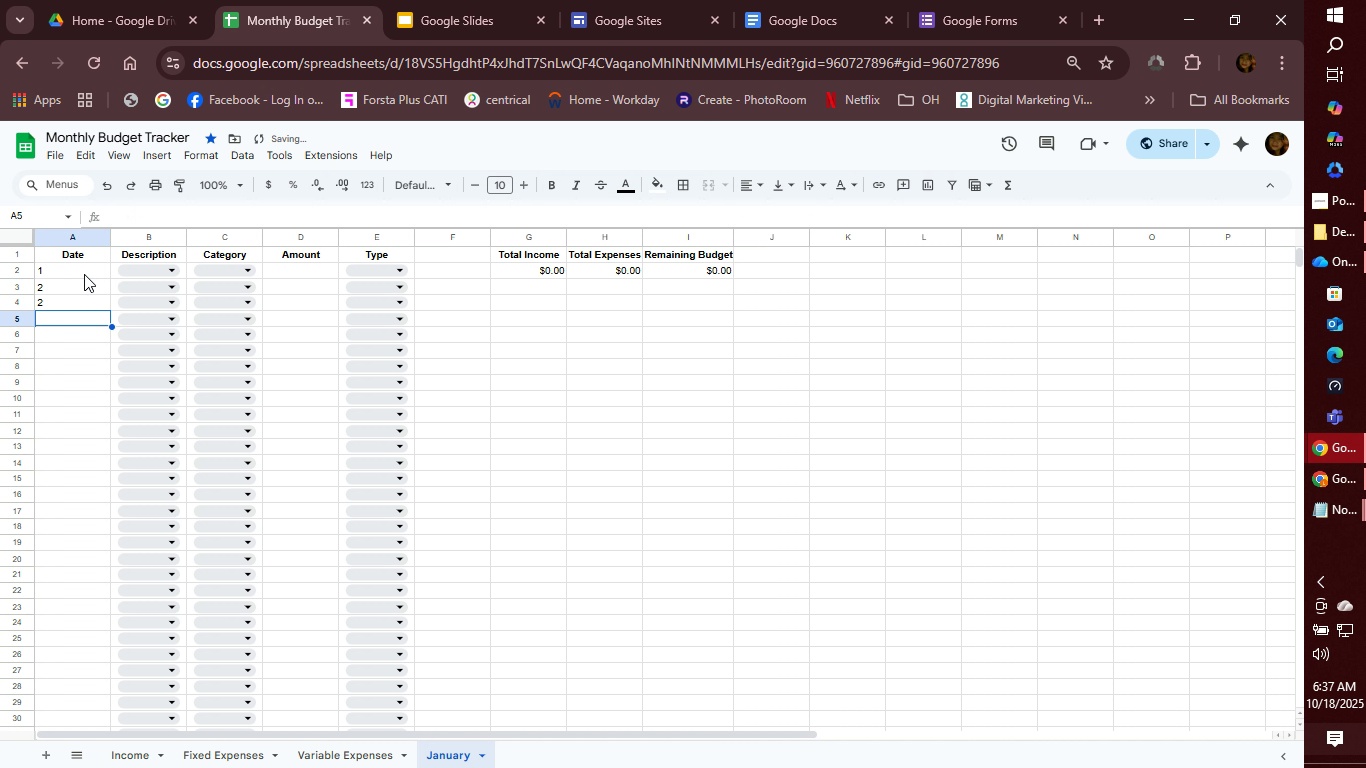 
key(Enter)
 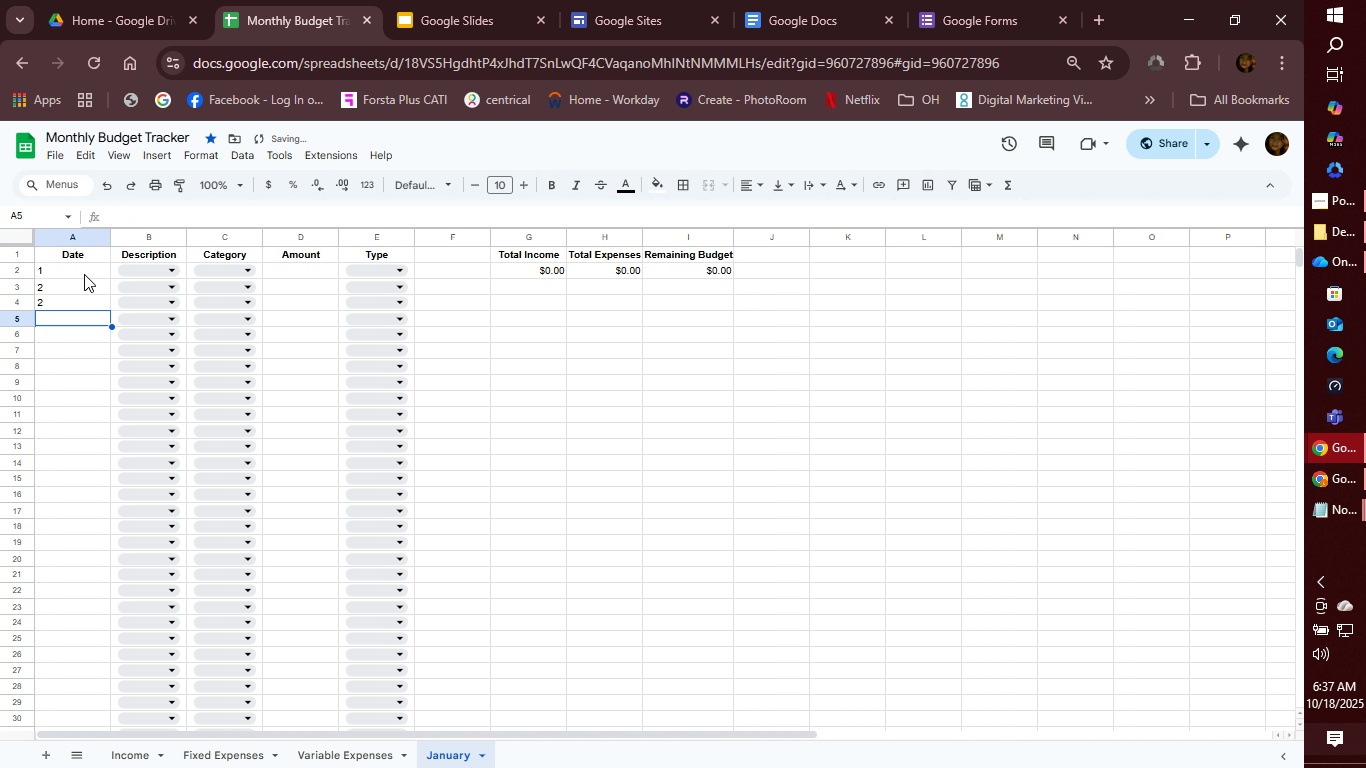 
key(Backspace)
 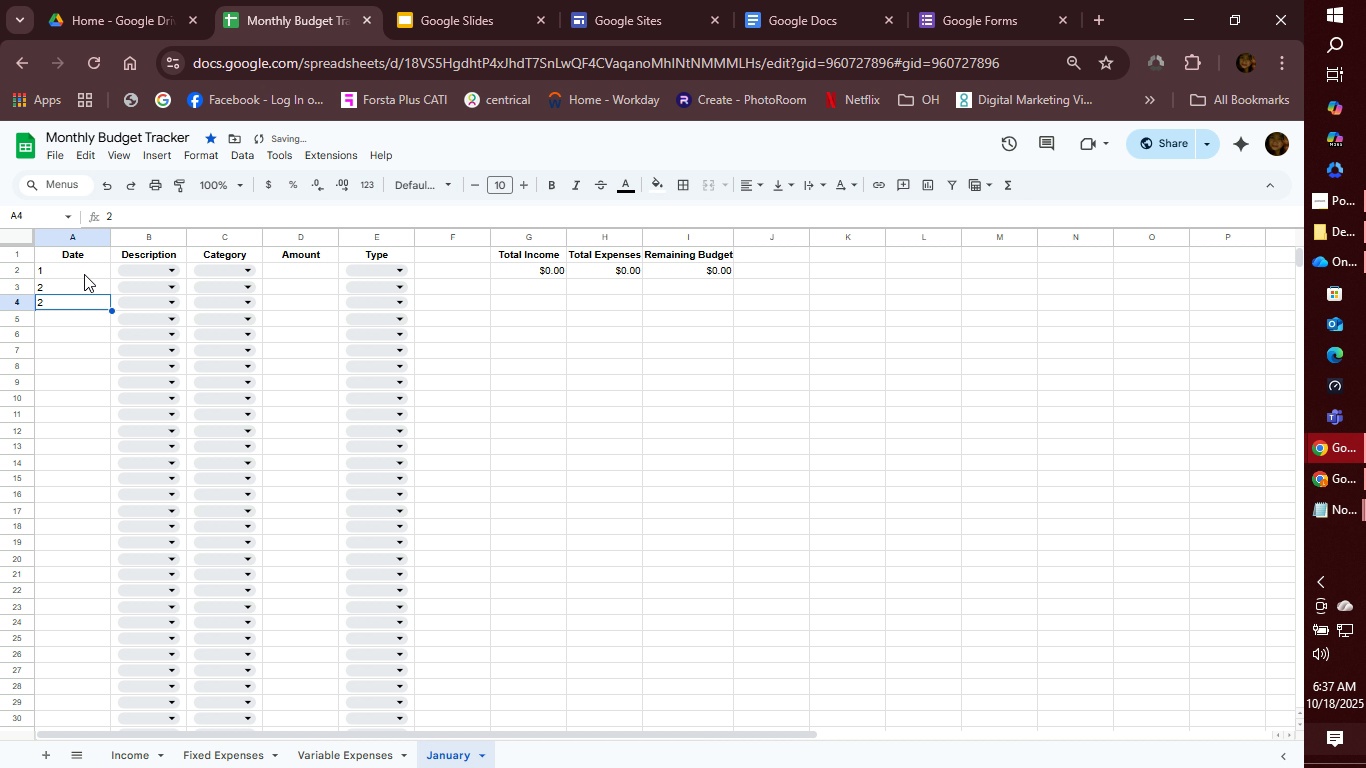 
key(ArrowUp)
 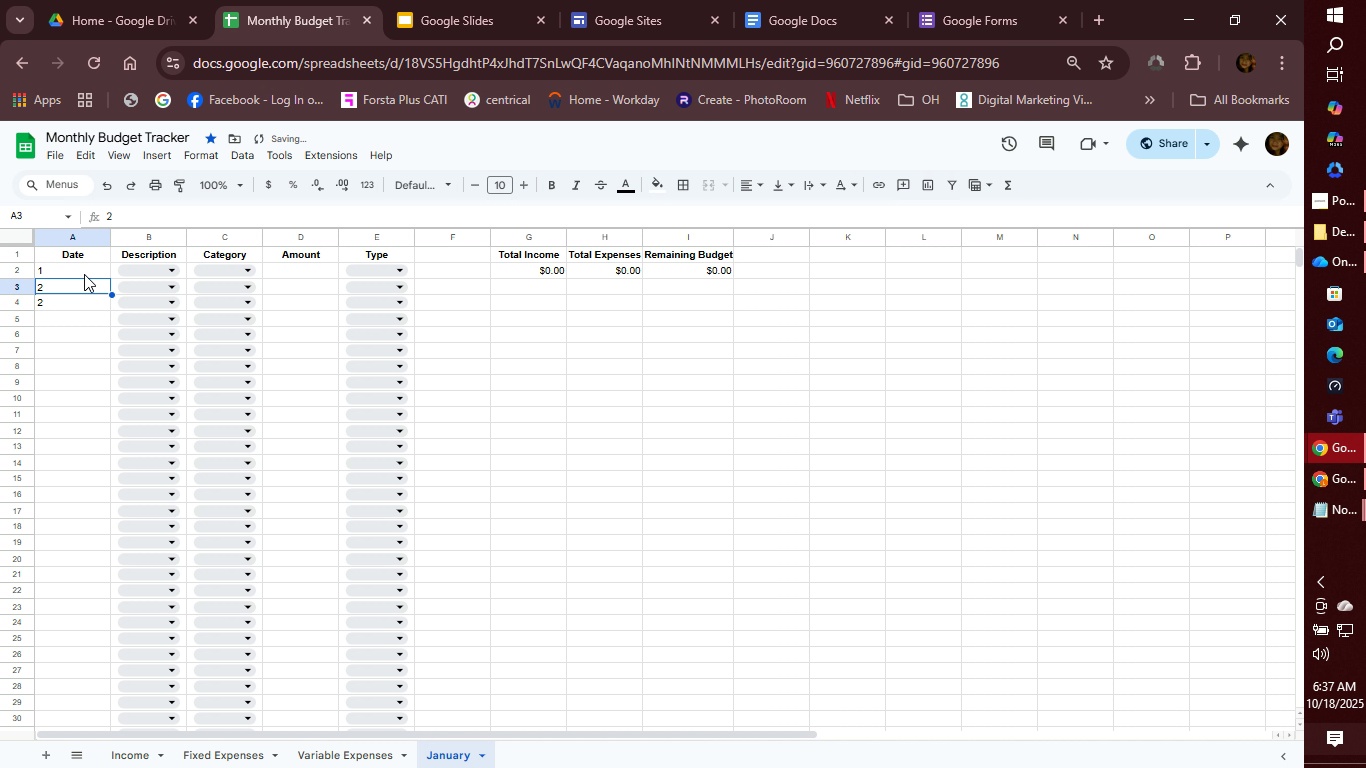 
key(ArrowUp)
 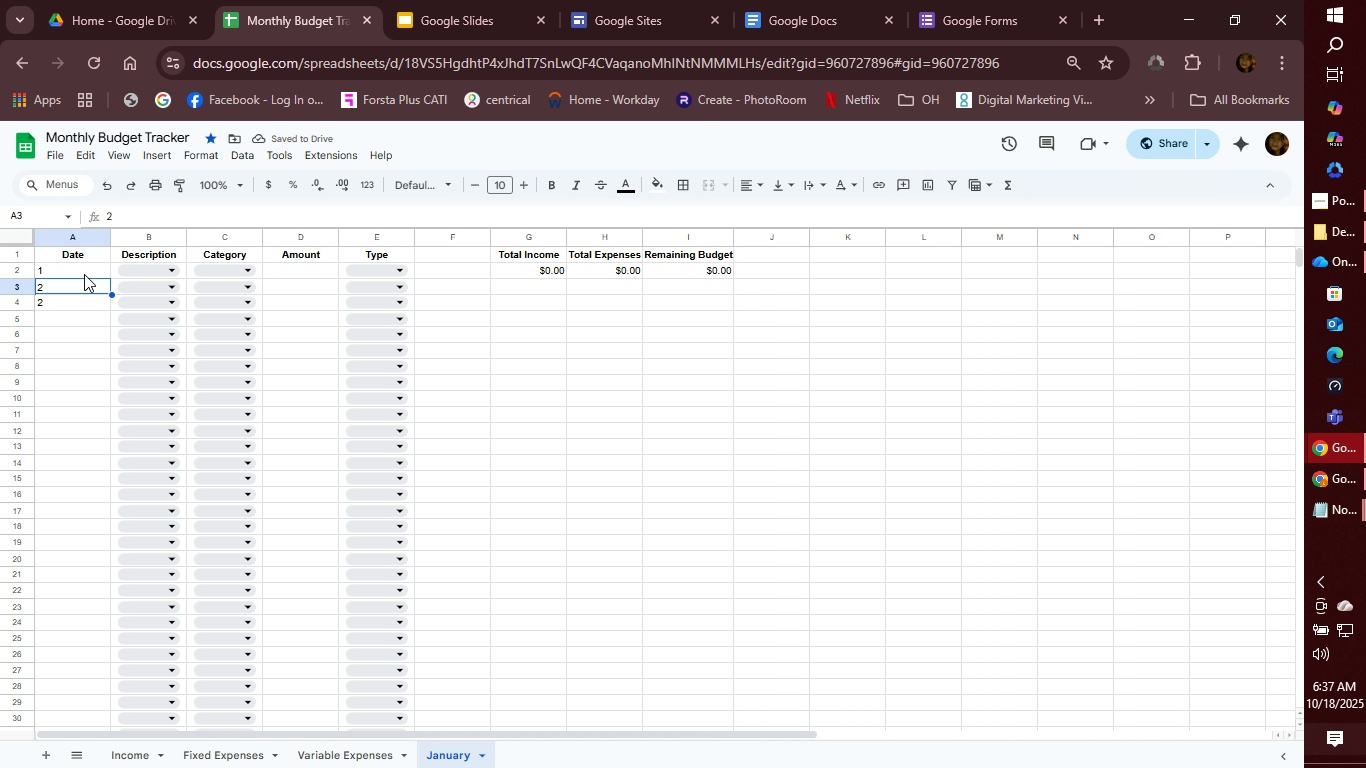 
key(ArrowUp)
 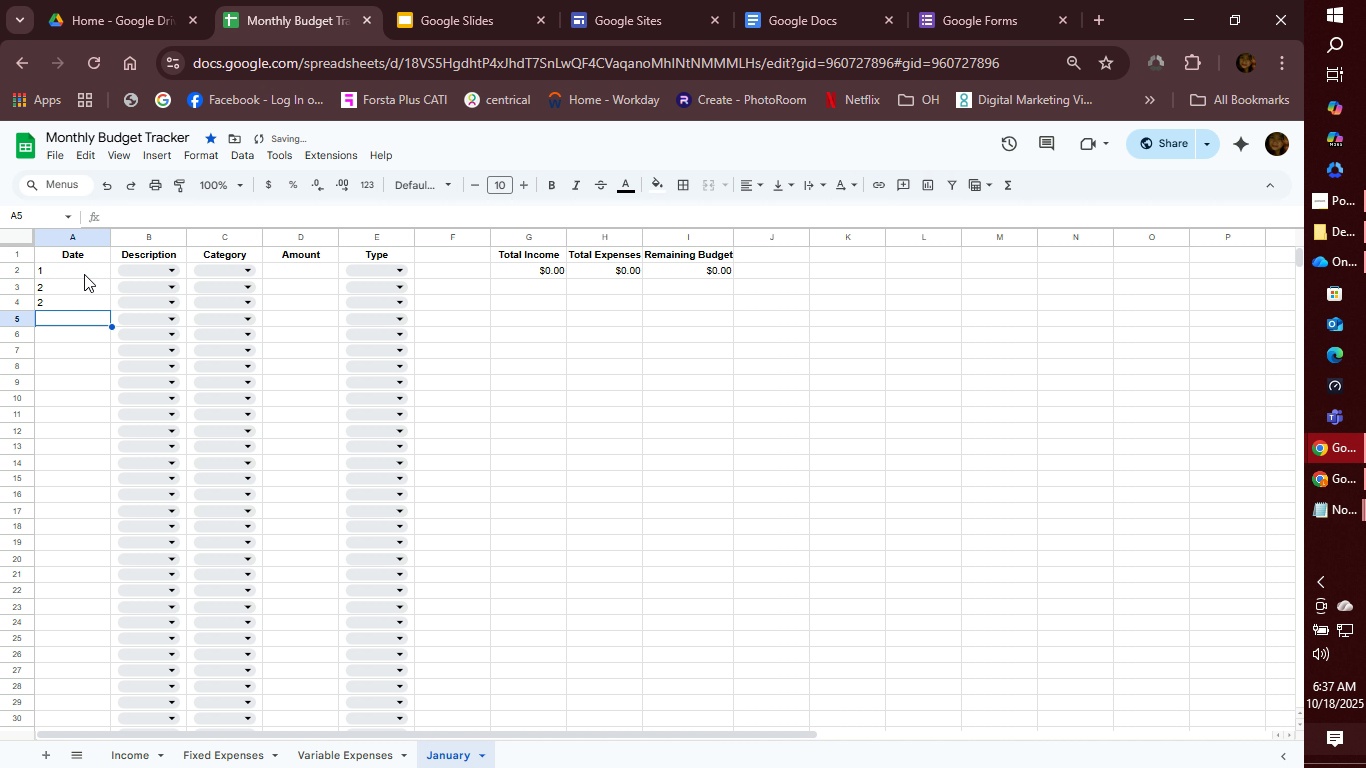 
key(Control+Z)
 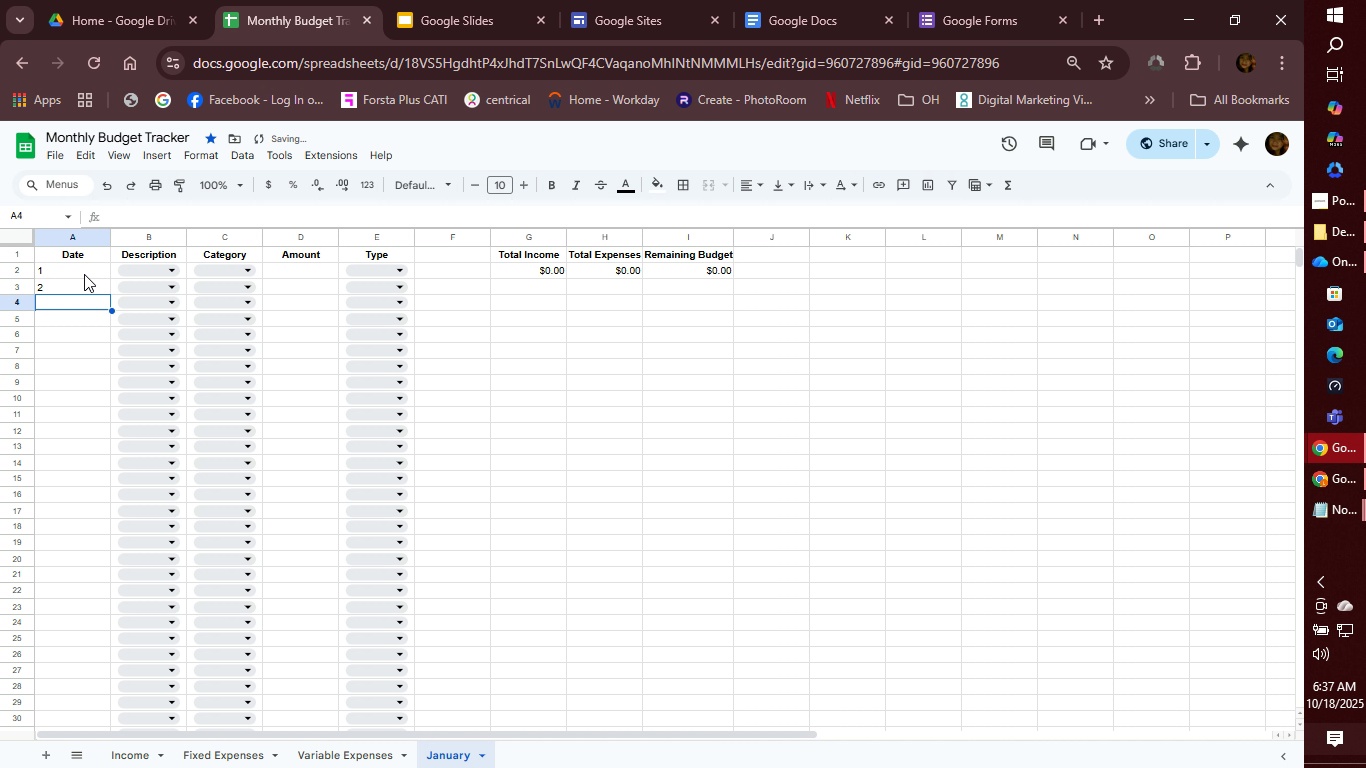 
key(Control+Z)
 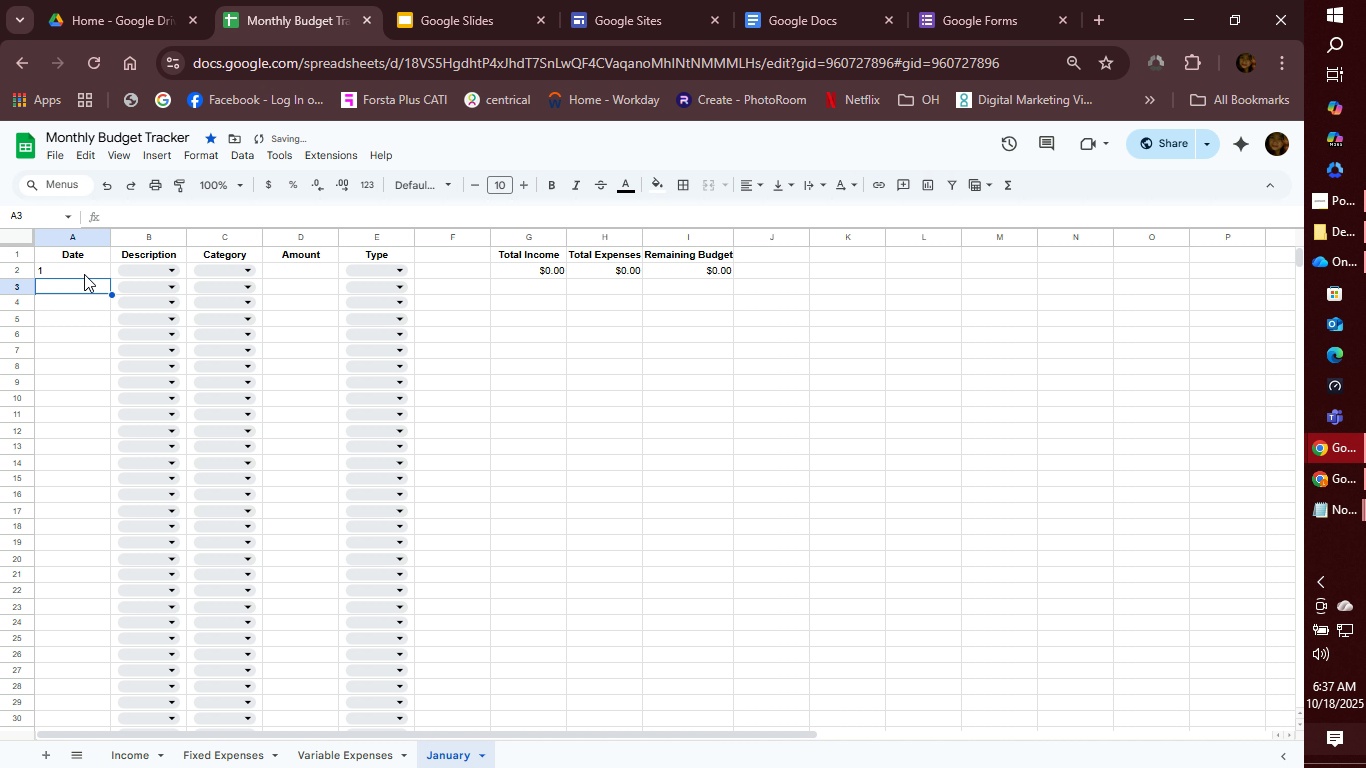 
key(Control+Z)
 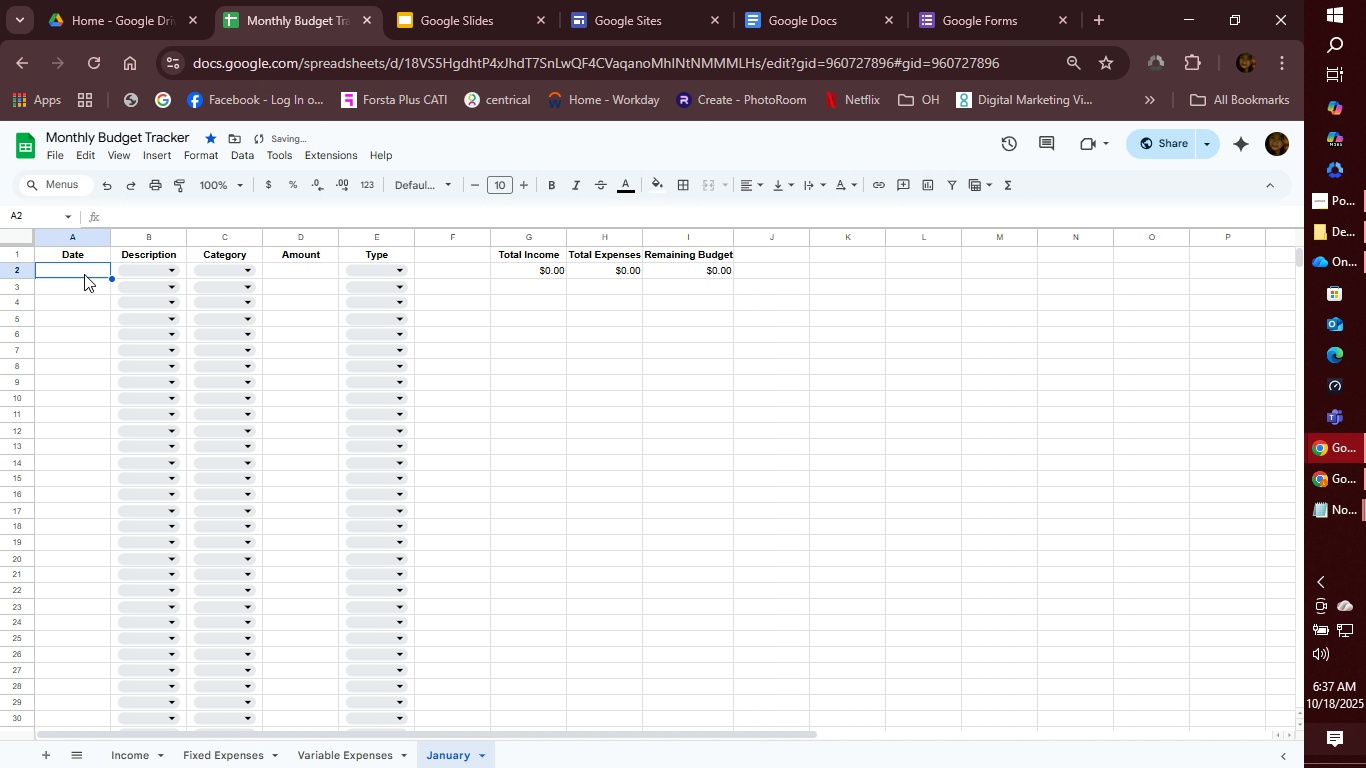 
key(Control+Z)
 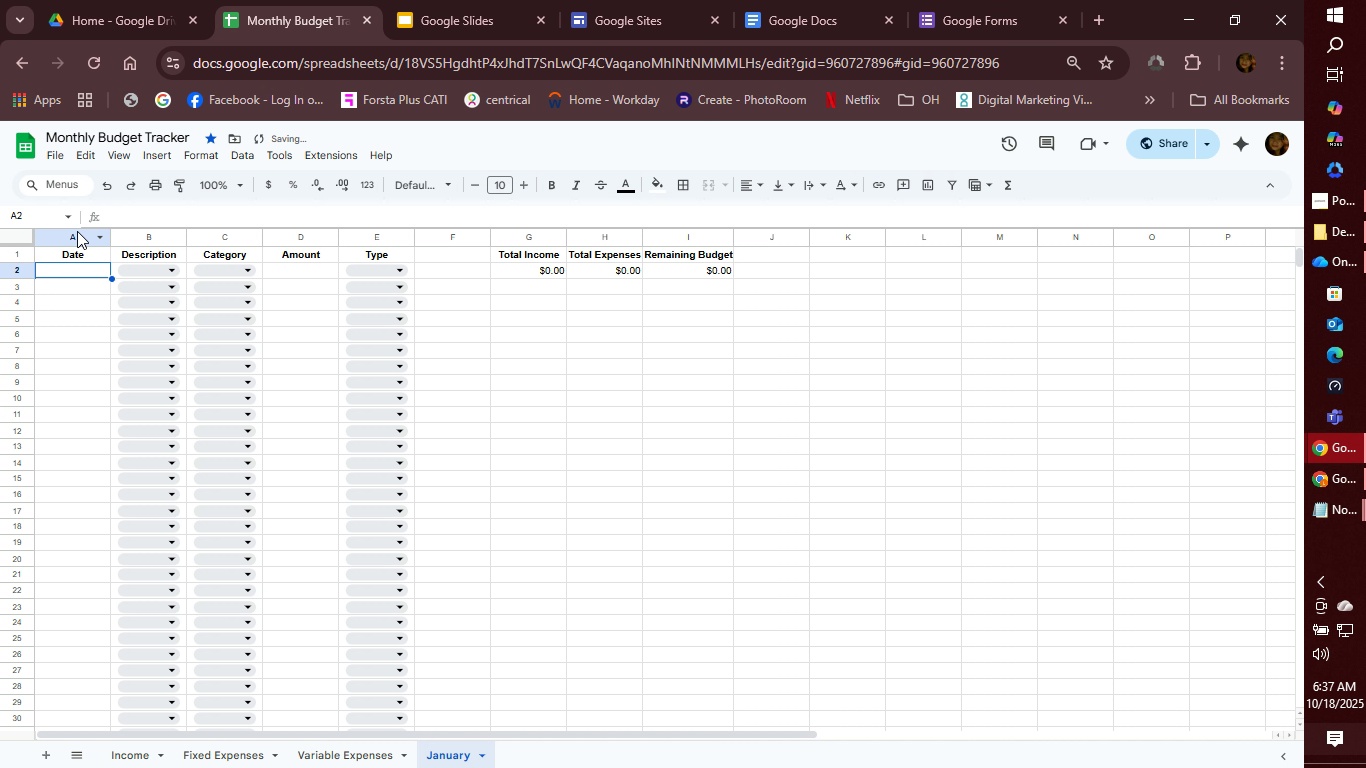 
left_click([74, 239])
 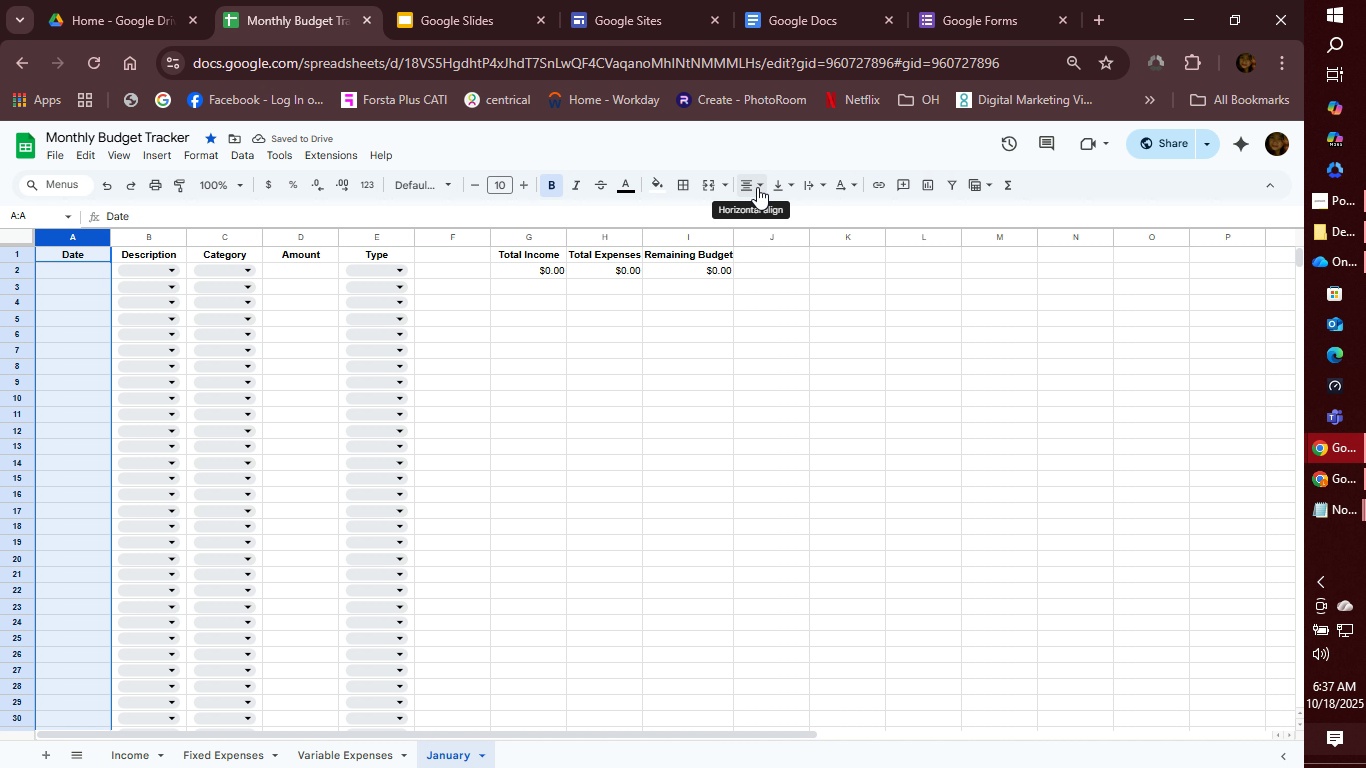 
left_click([757, 187])
 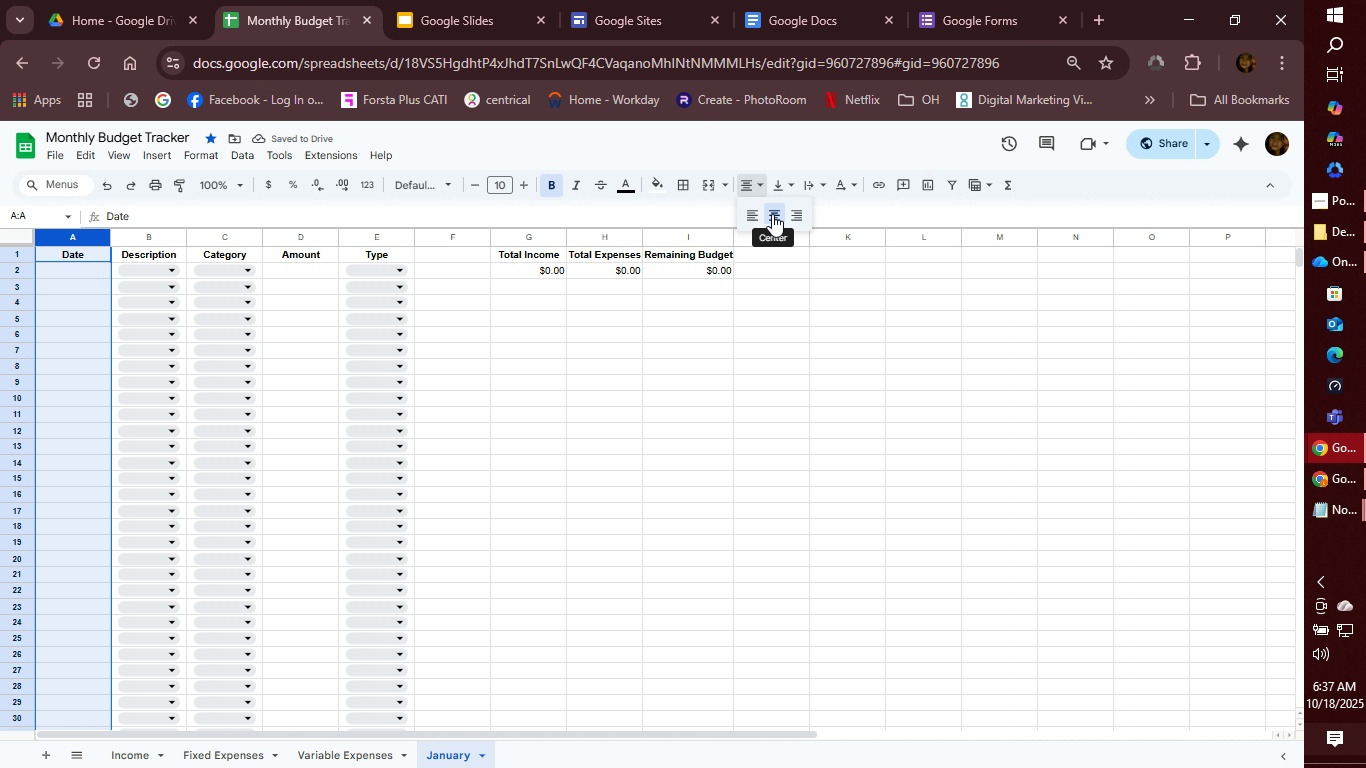 
left_click([772, 214])
 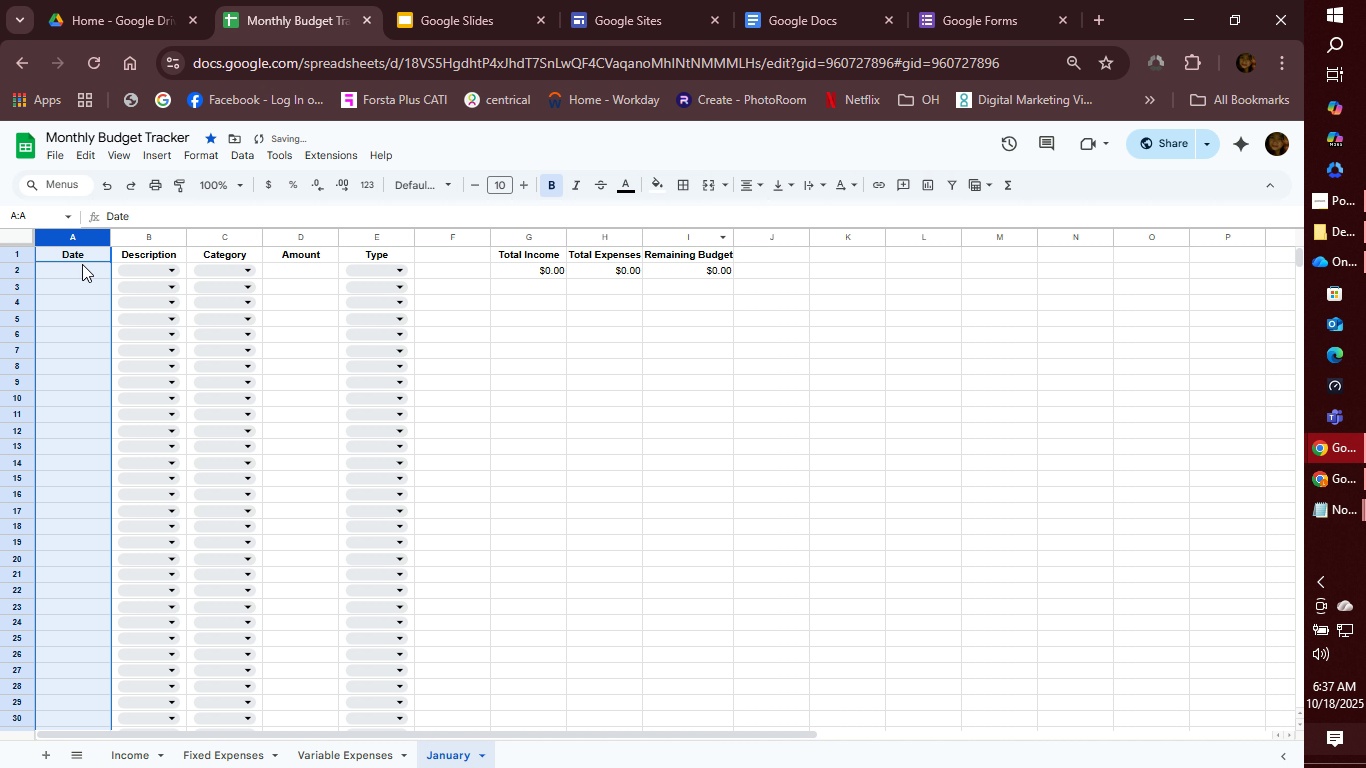 
left_click([82, 264])
 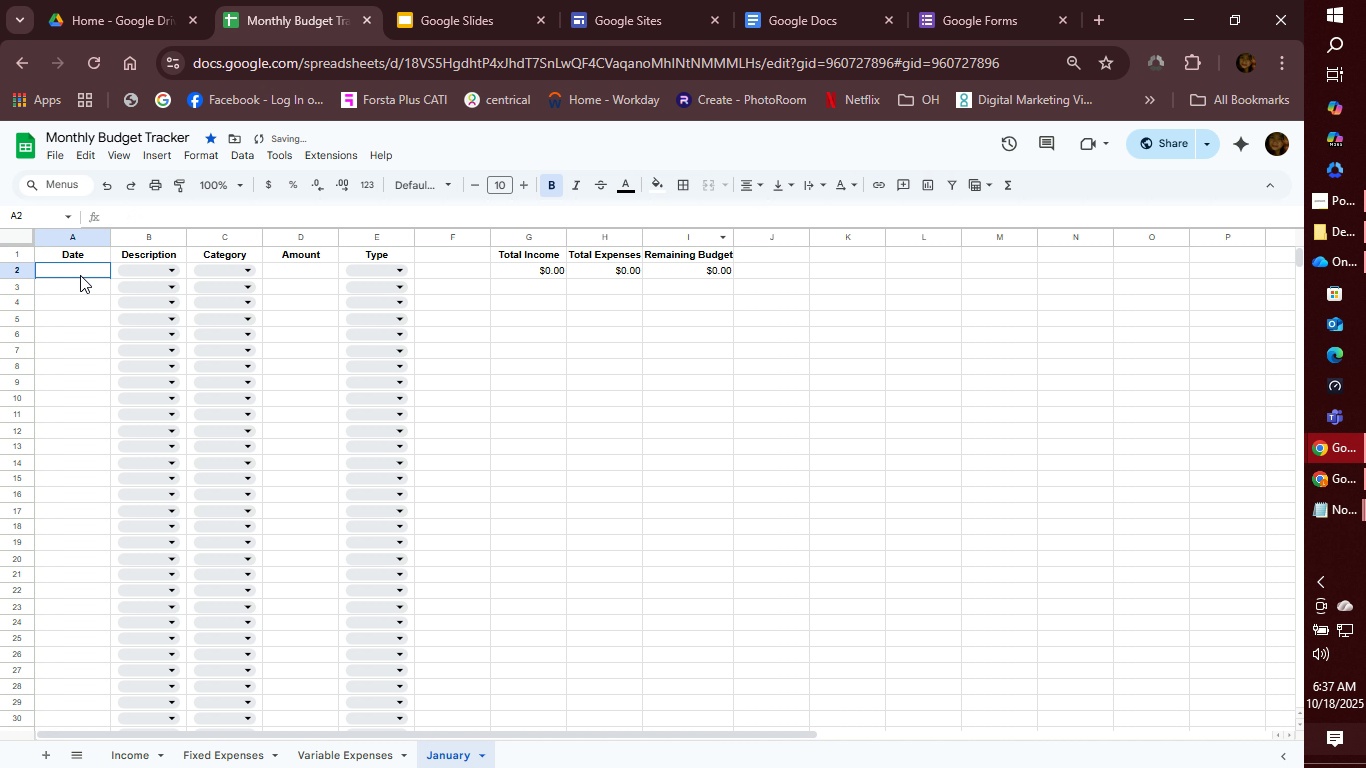 
left_click([80, 275])
 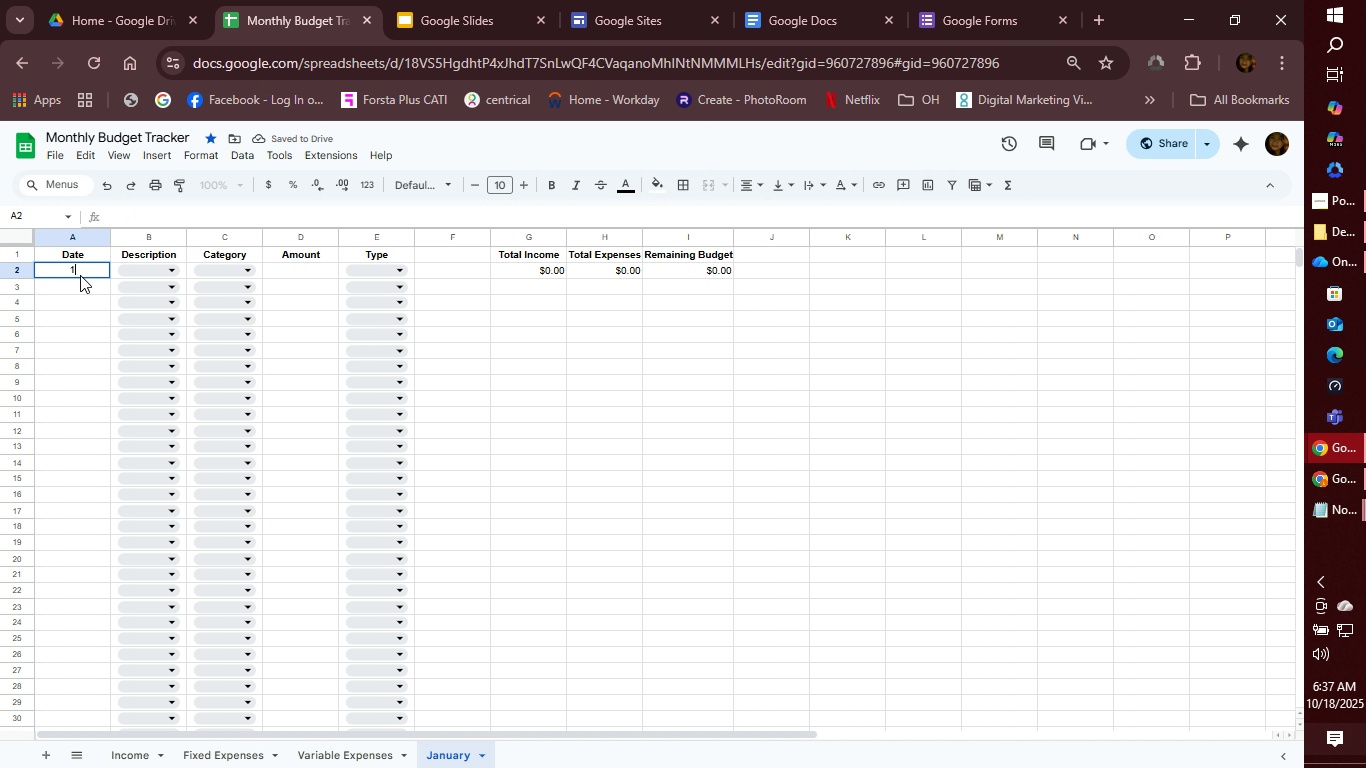 
key(1)
 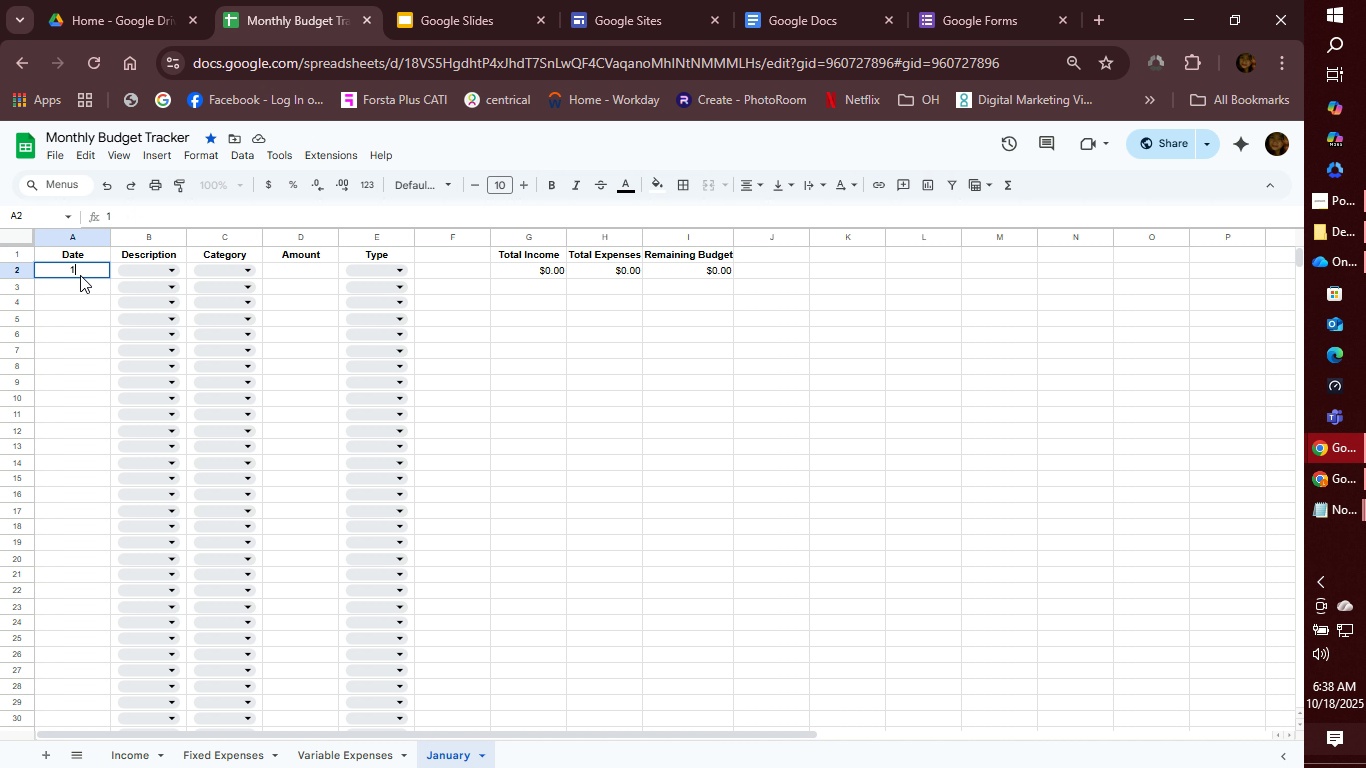 
key(Enter)
 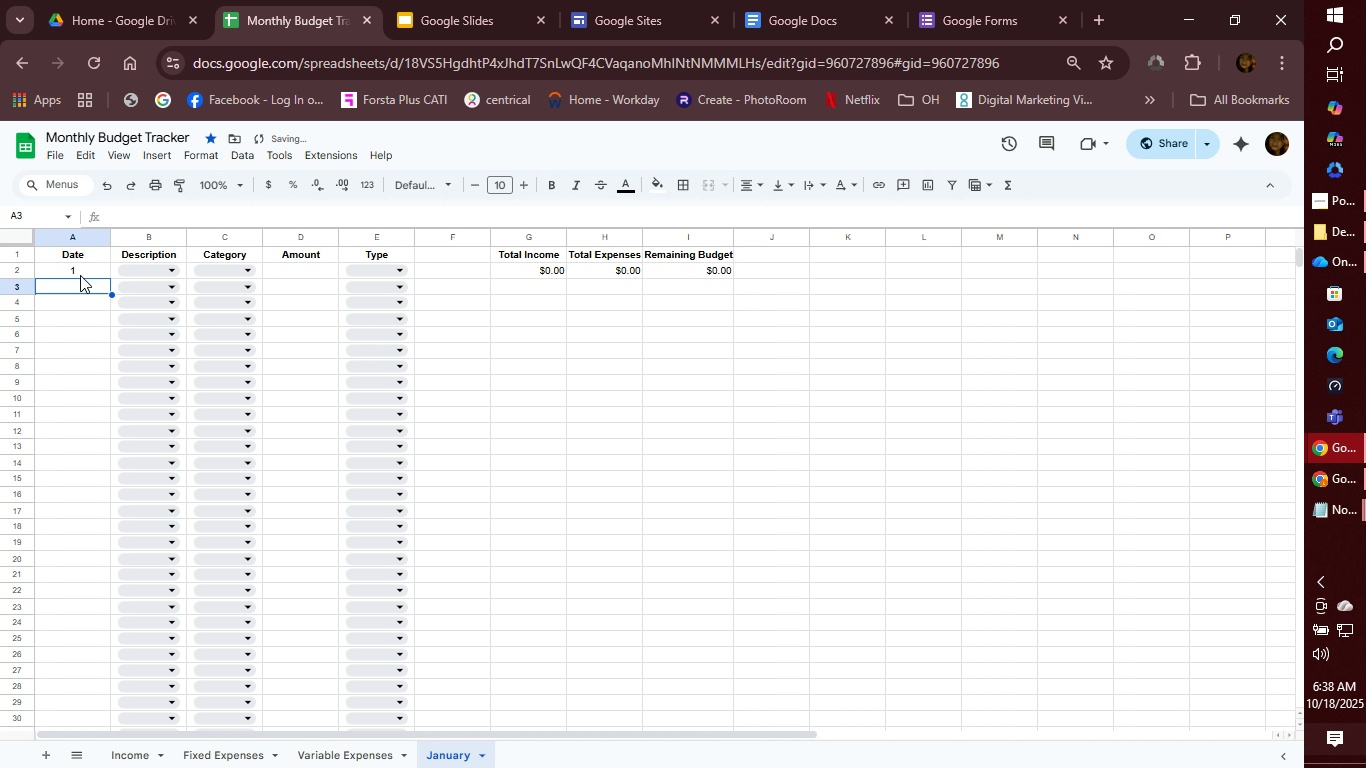 
key(2)
 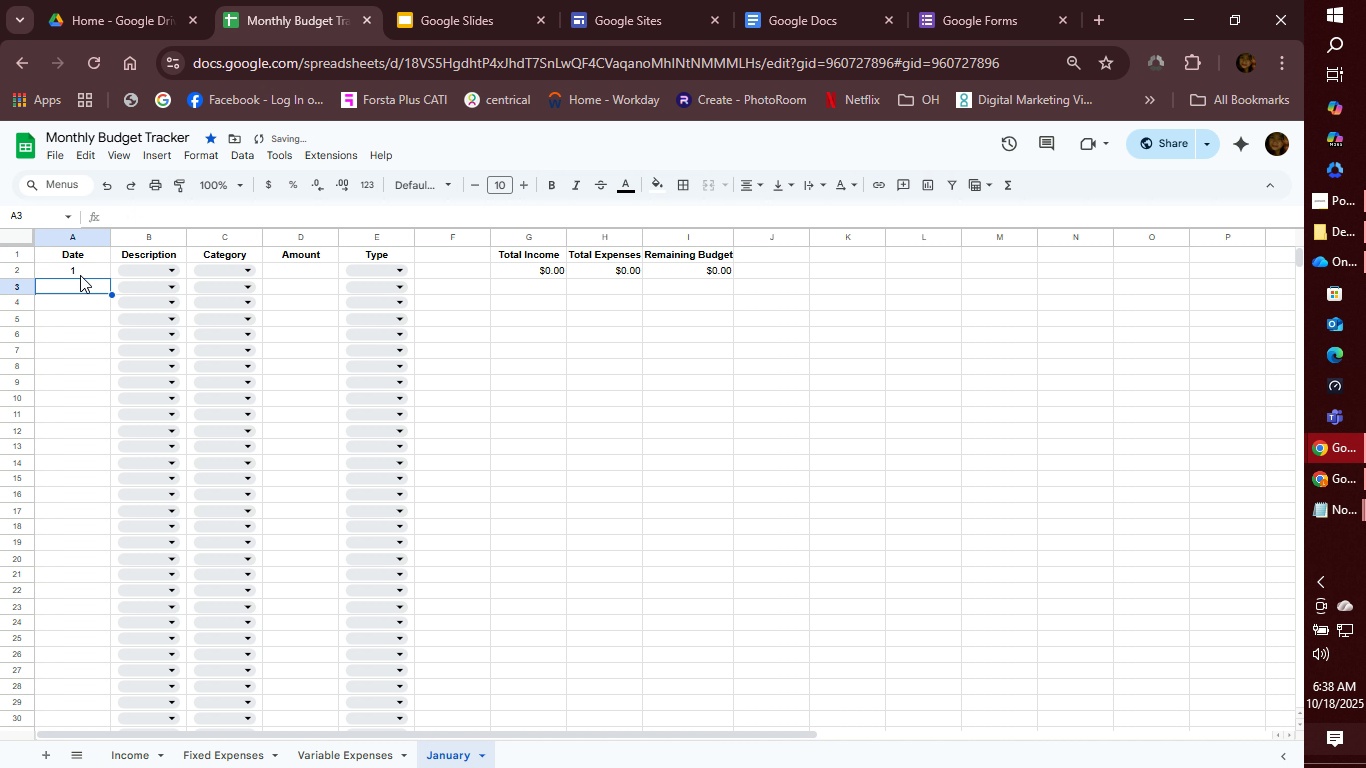 
key(Enter)
 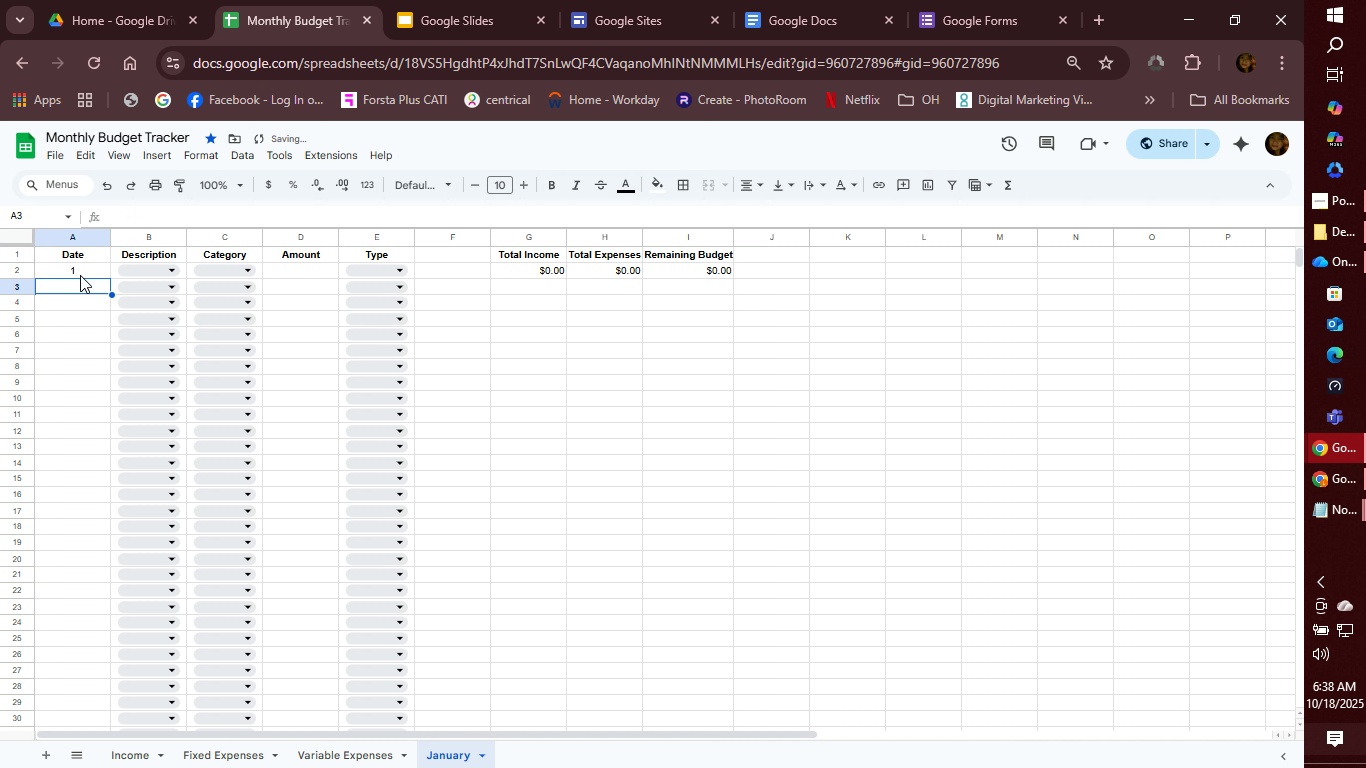 
key(2)
 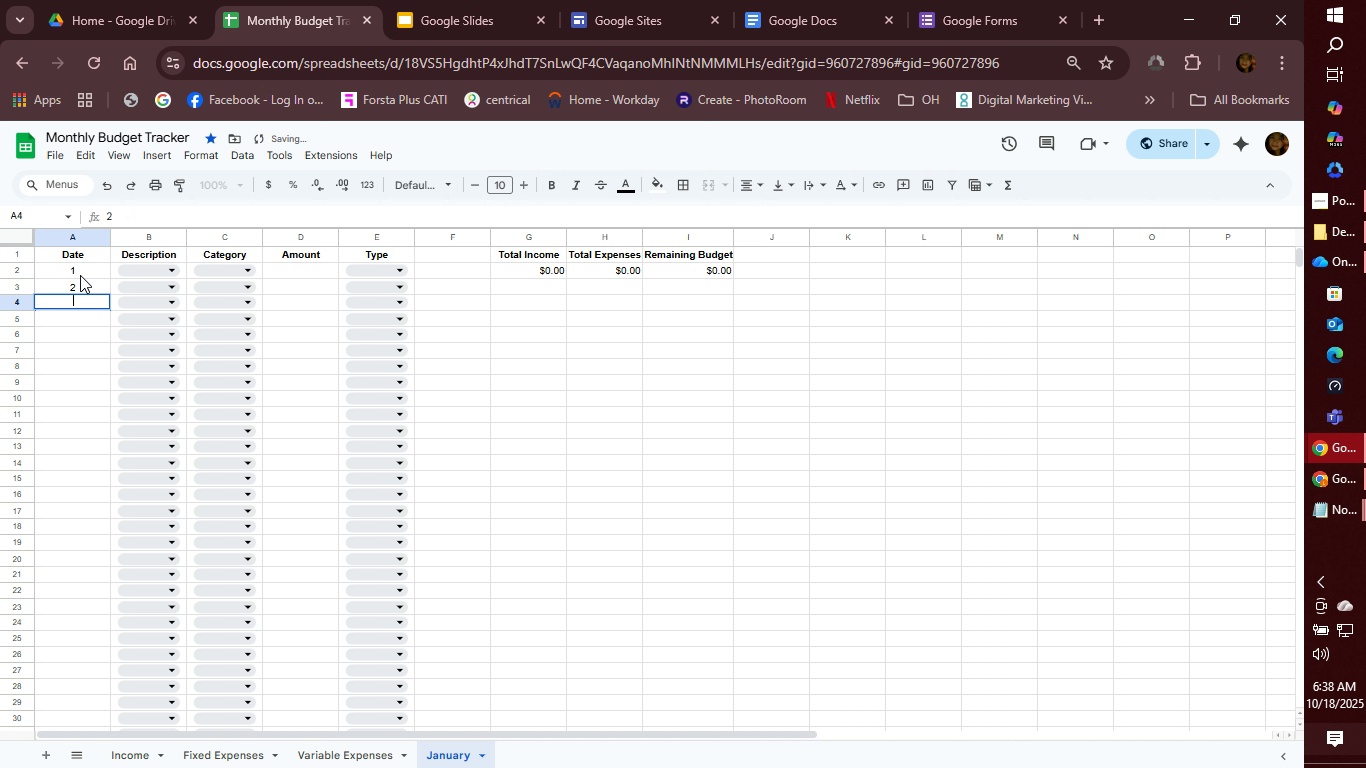 
key(Backspace)
 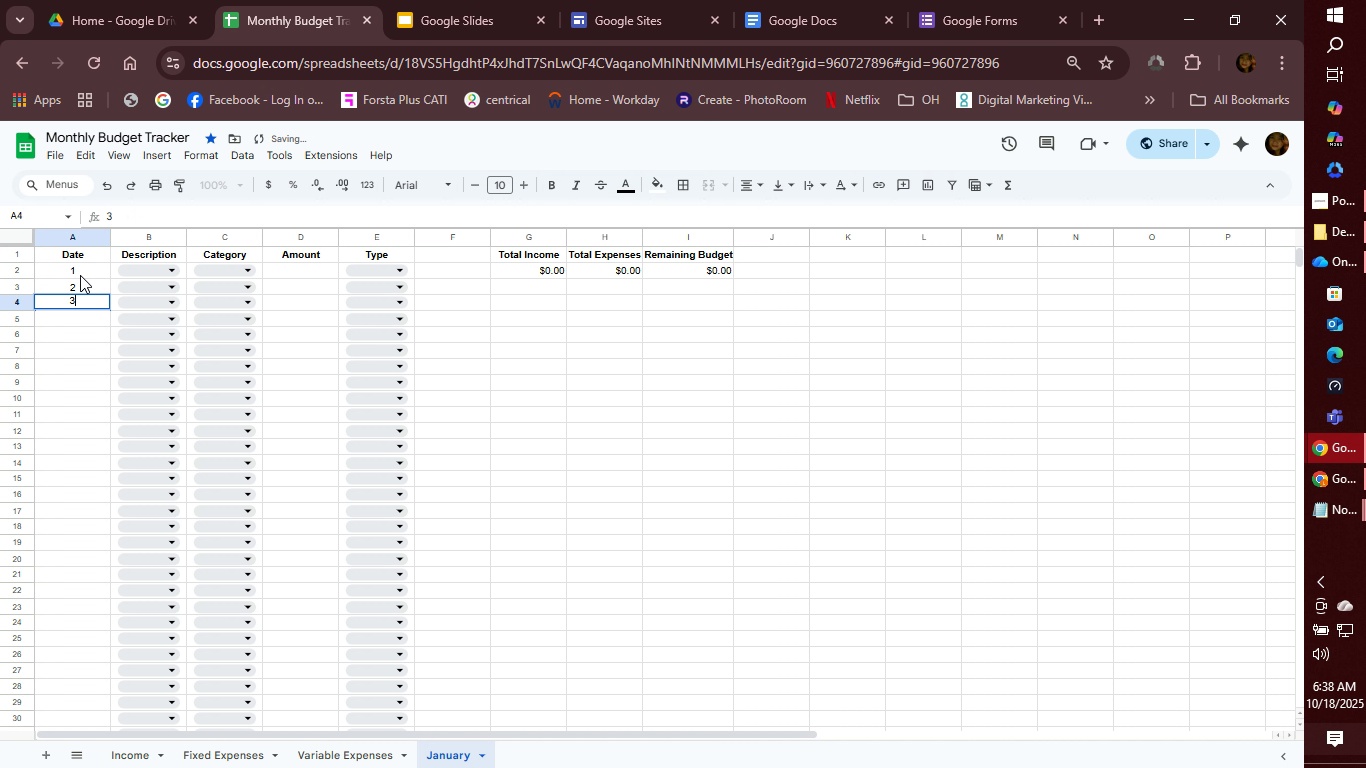 
key(3)
 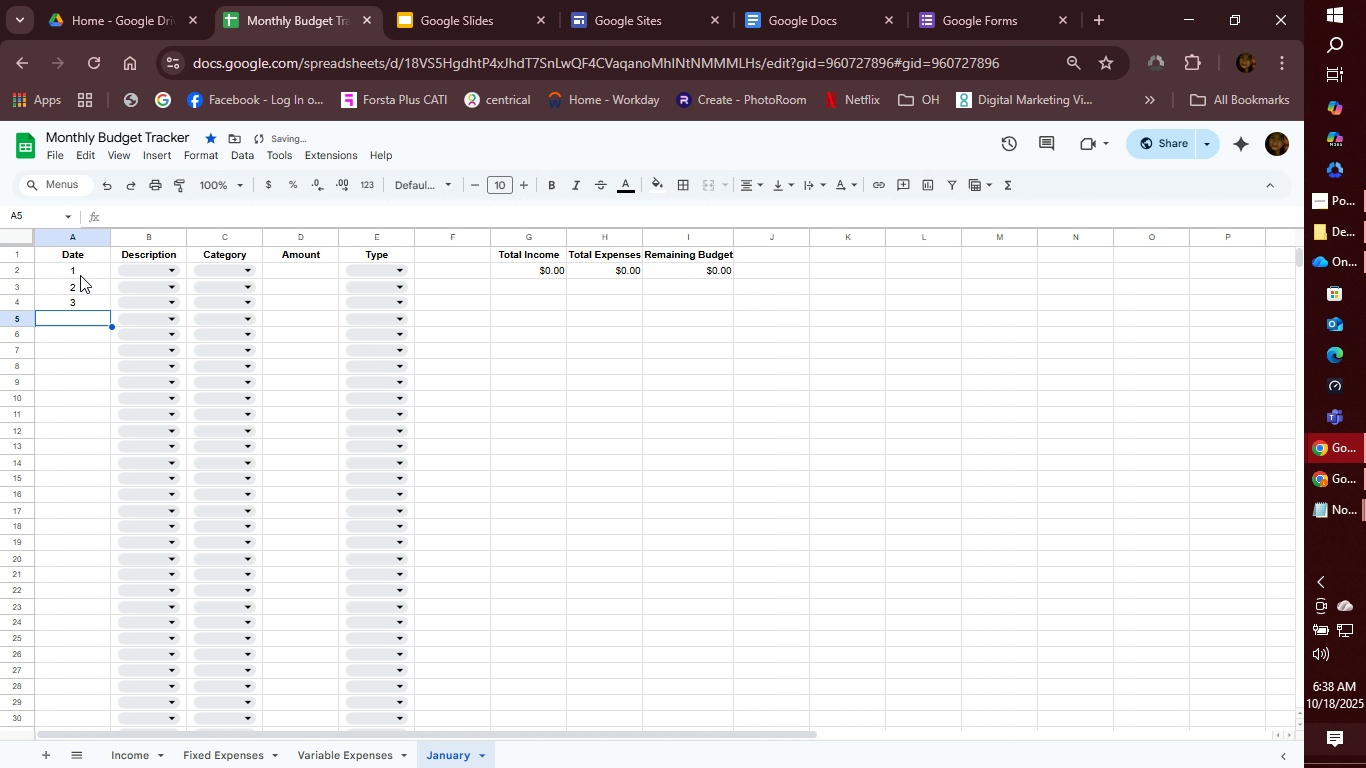 
key(Enter)
 